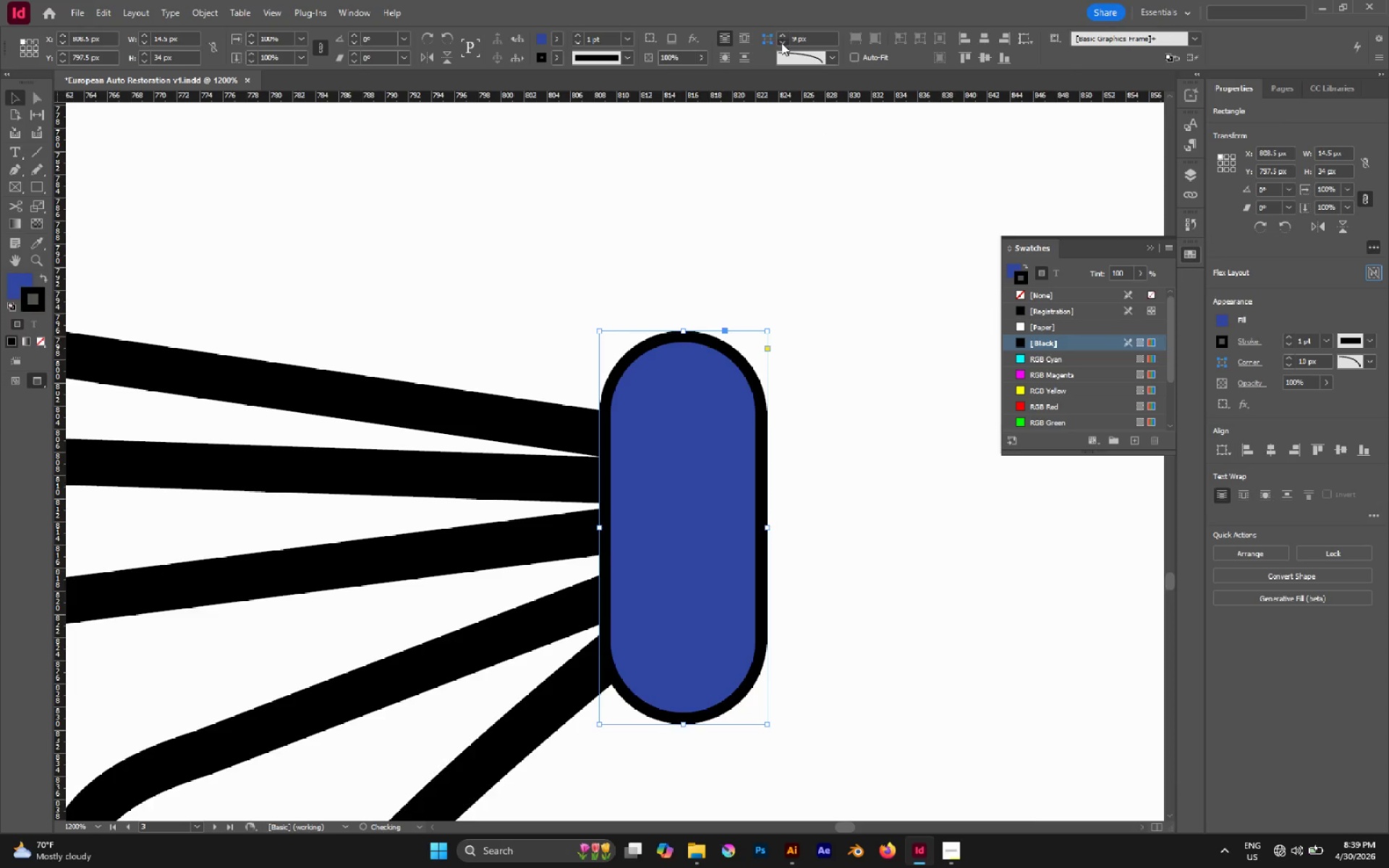 
triple_click([781, 43])
 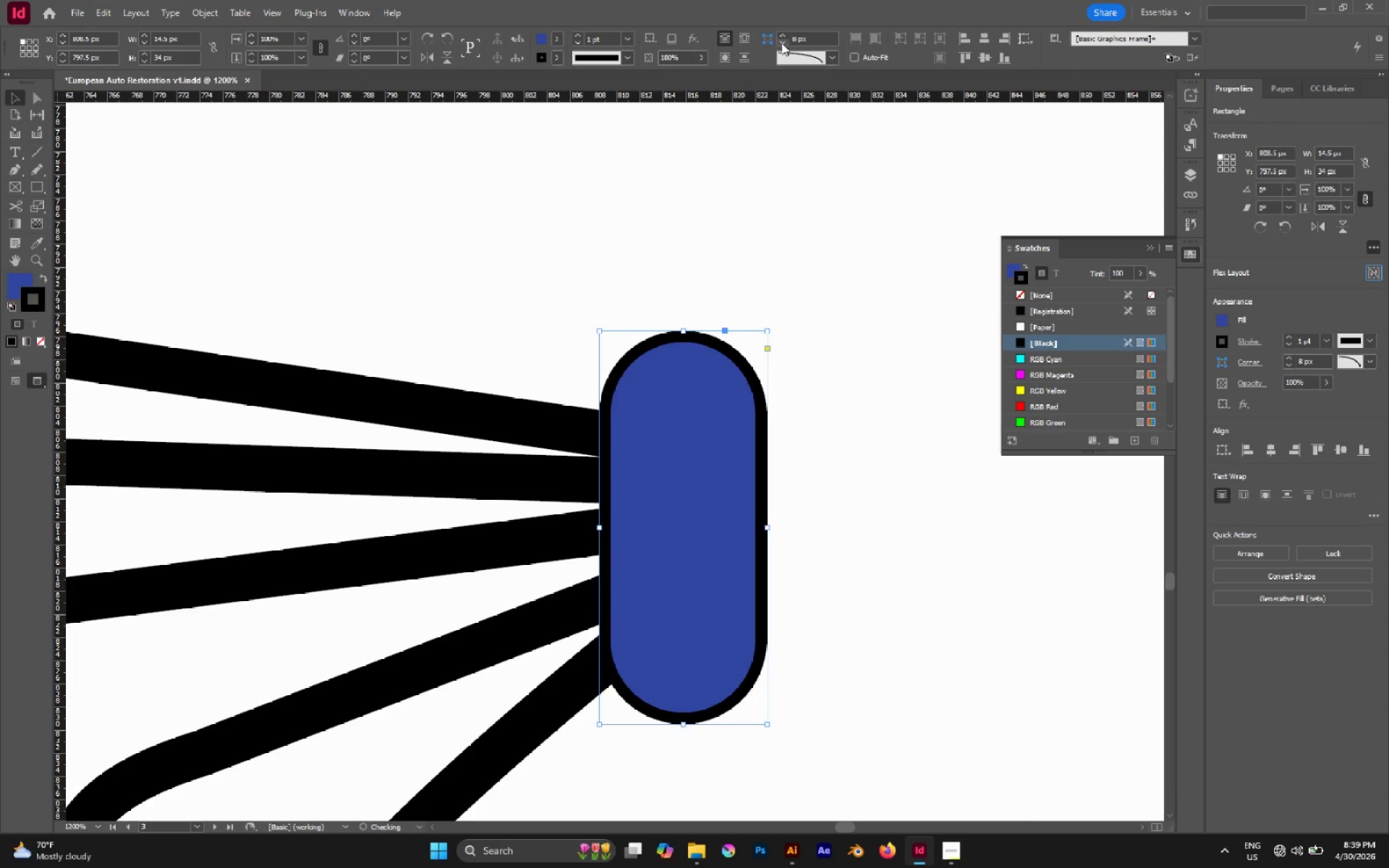 
triple_click([781, 43])
 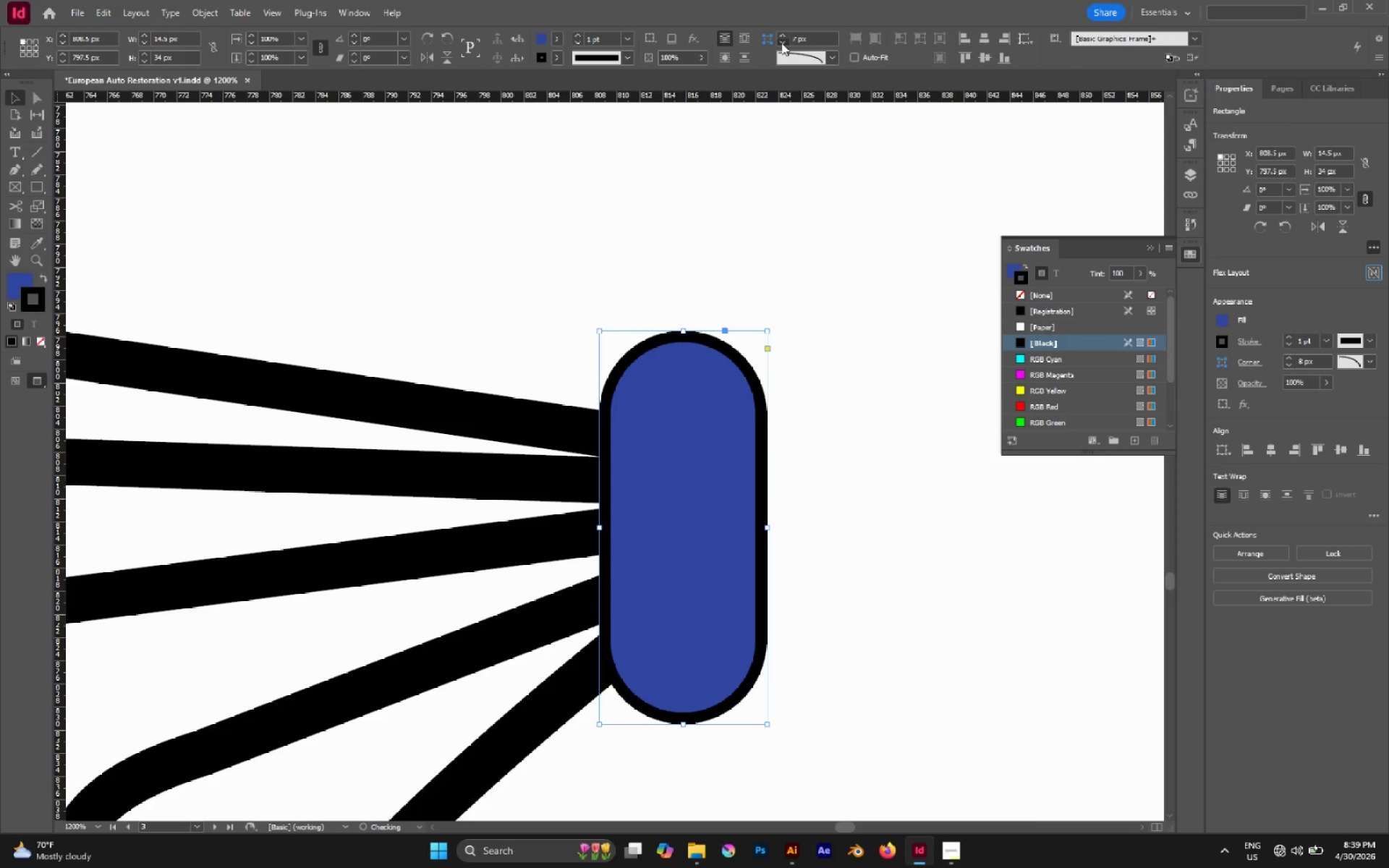 
triple_click([781, 43])
 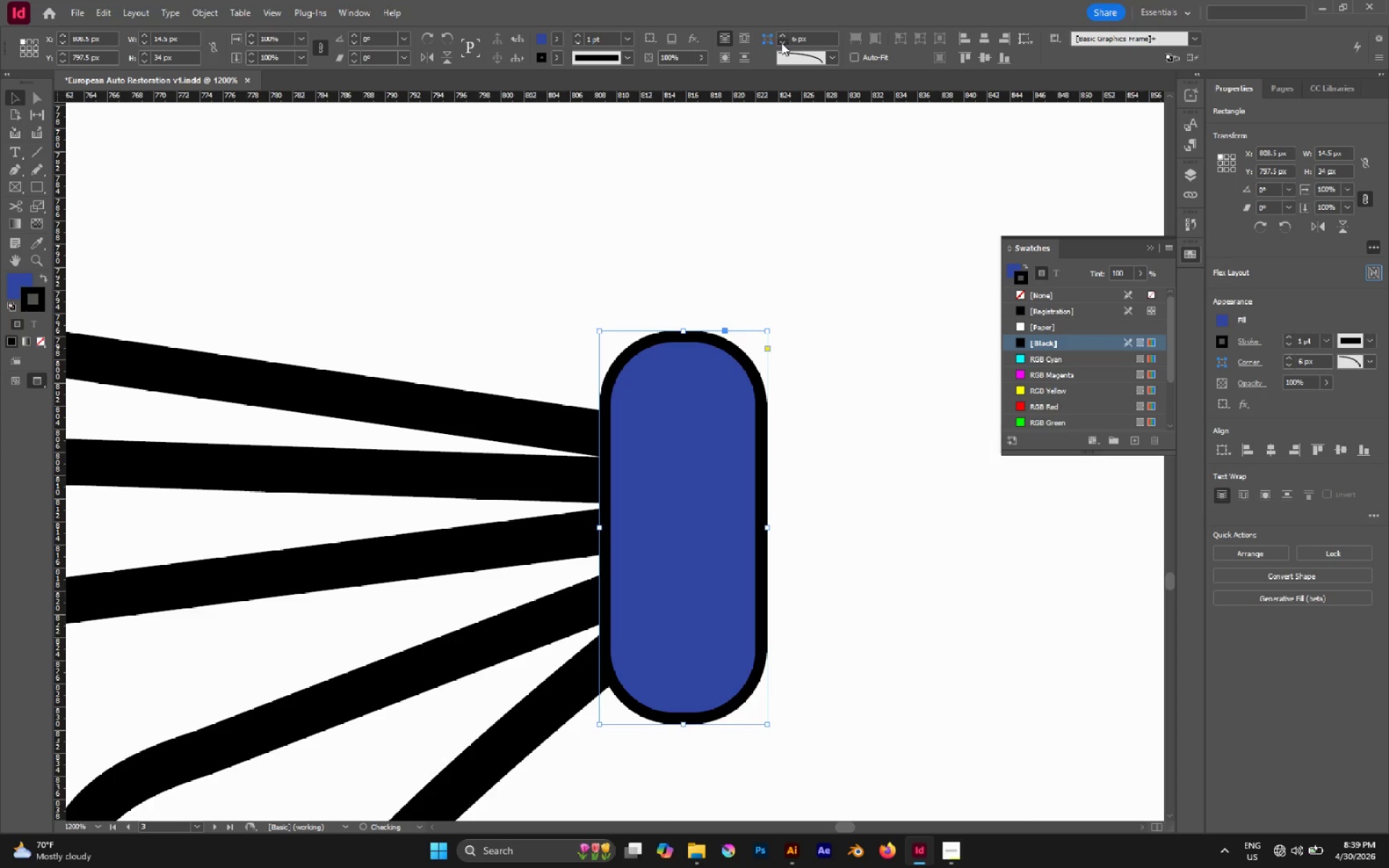 
triple_click([781, 43])
 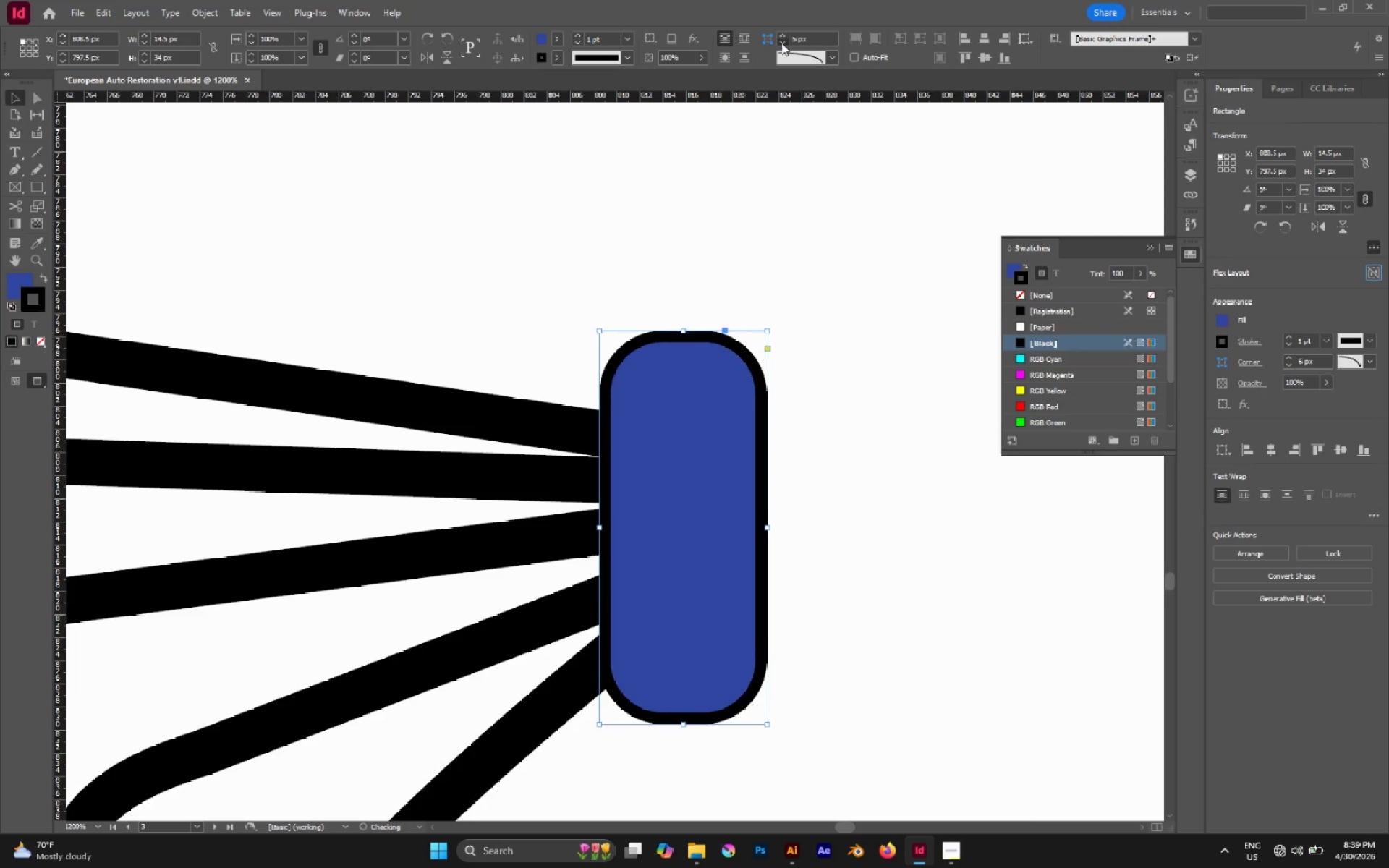 
triple_click([781, 43])
 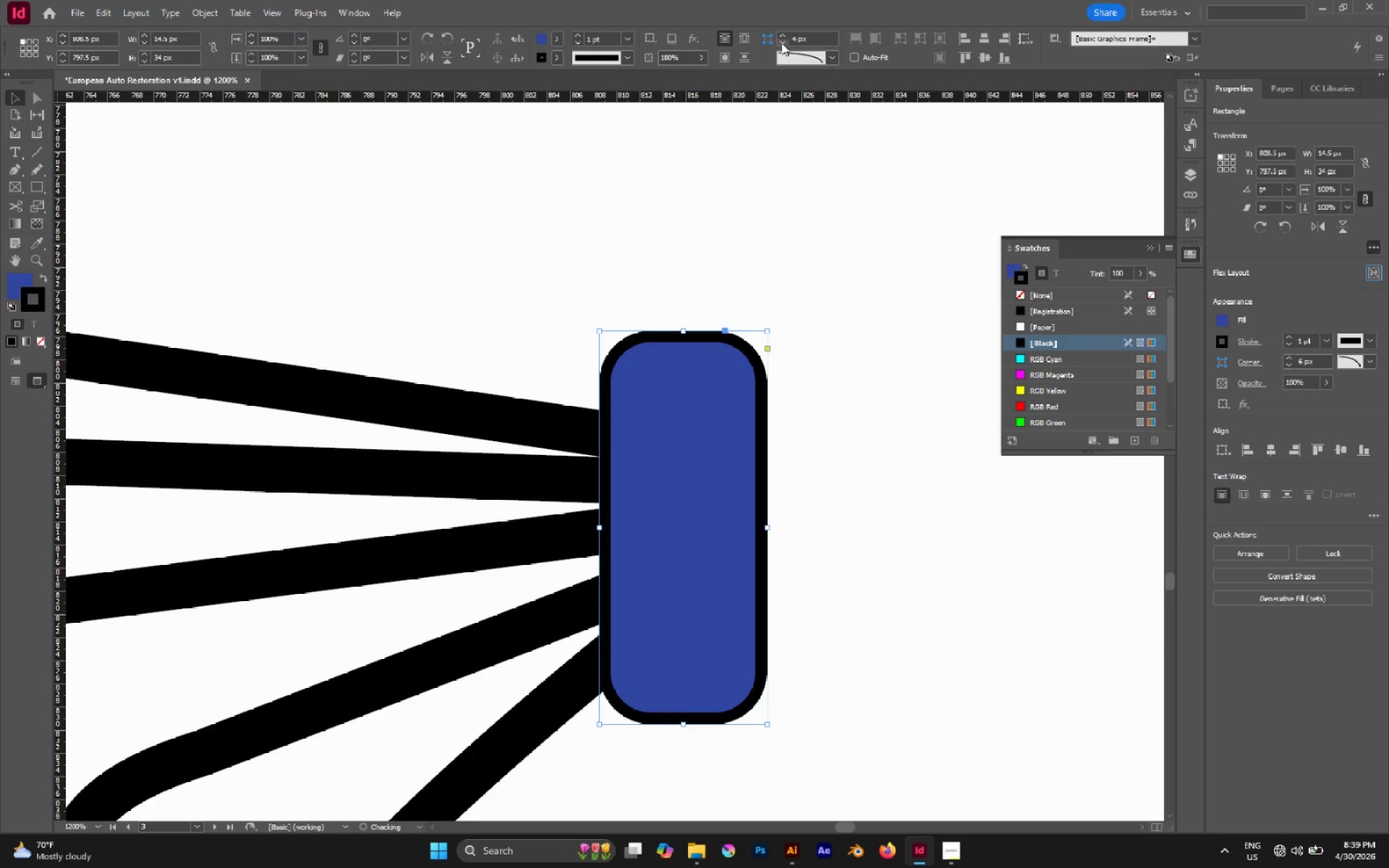 
triple_click([781, 43])
 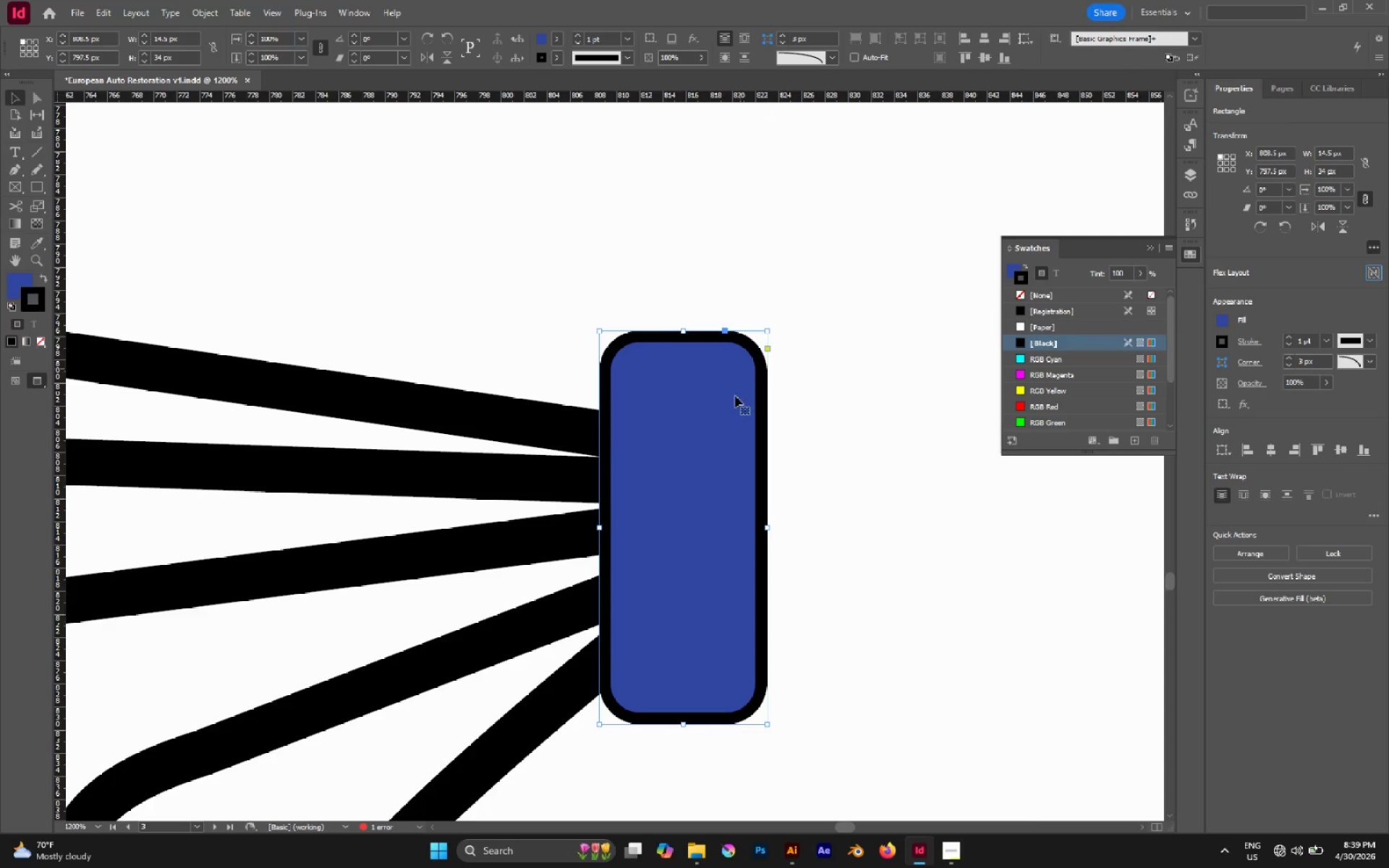 
left_click_drag(start_coordinate=[708, 440], to_coordinate=[710, 462])
 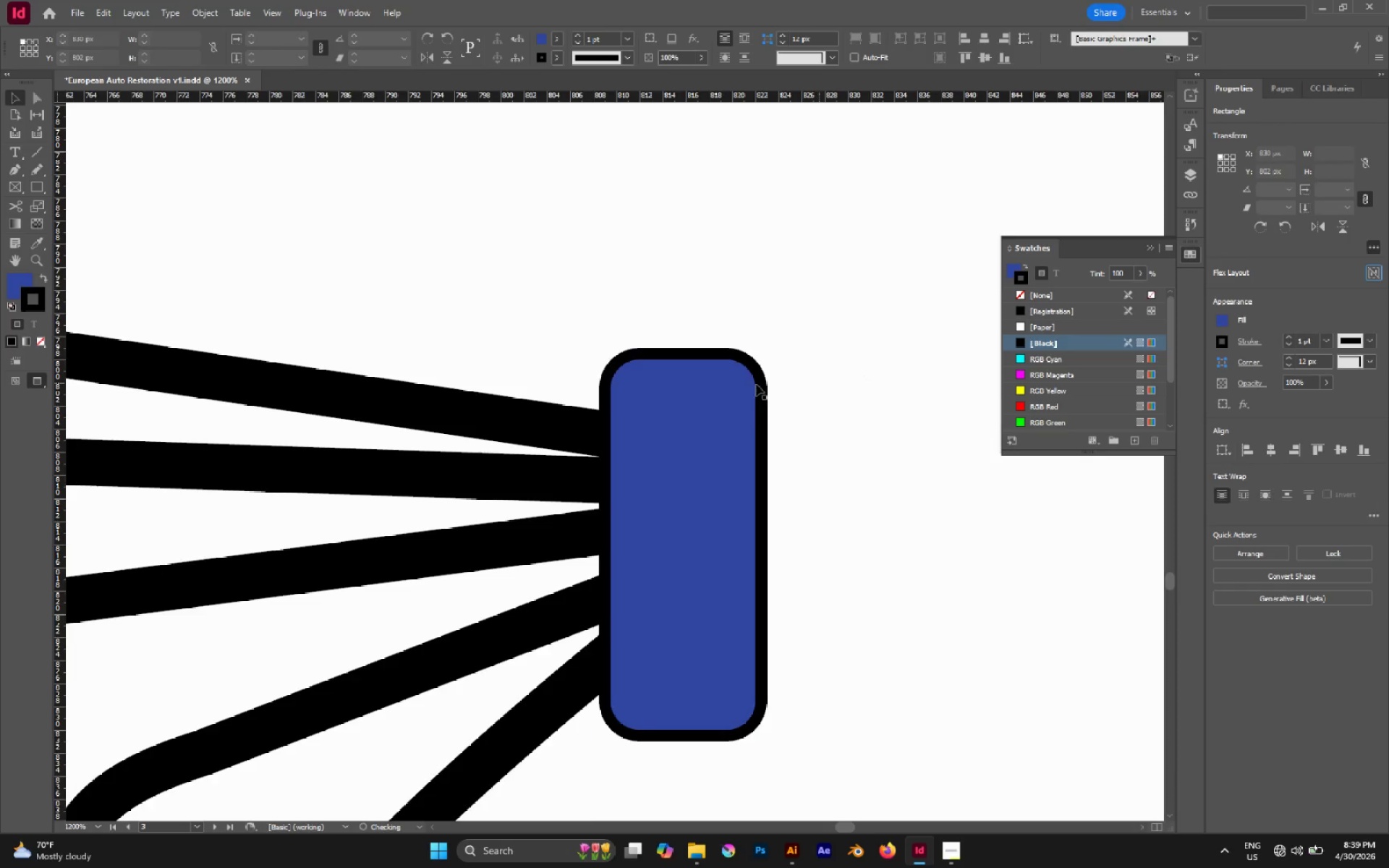 
hold_key(key=ShiftLeft, duration=0.62)
 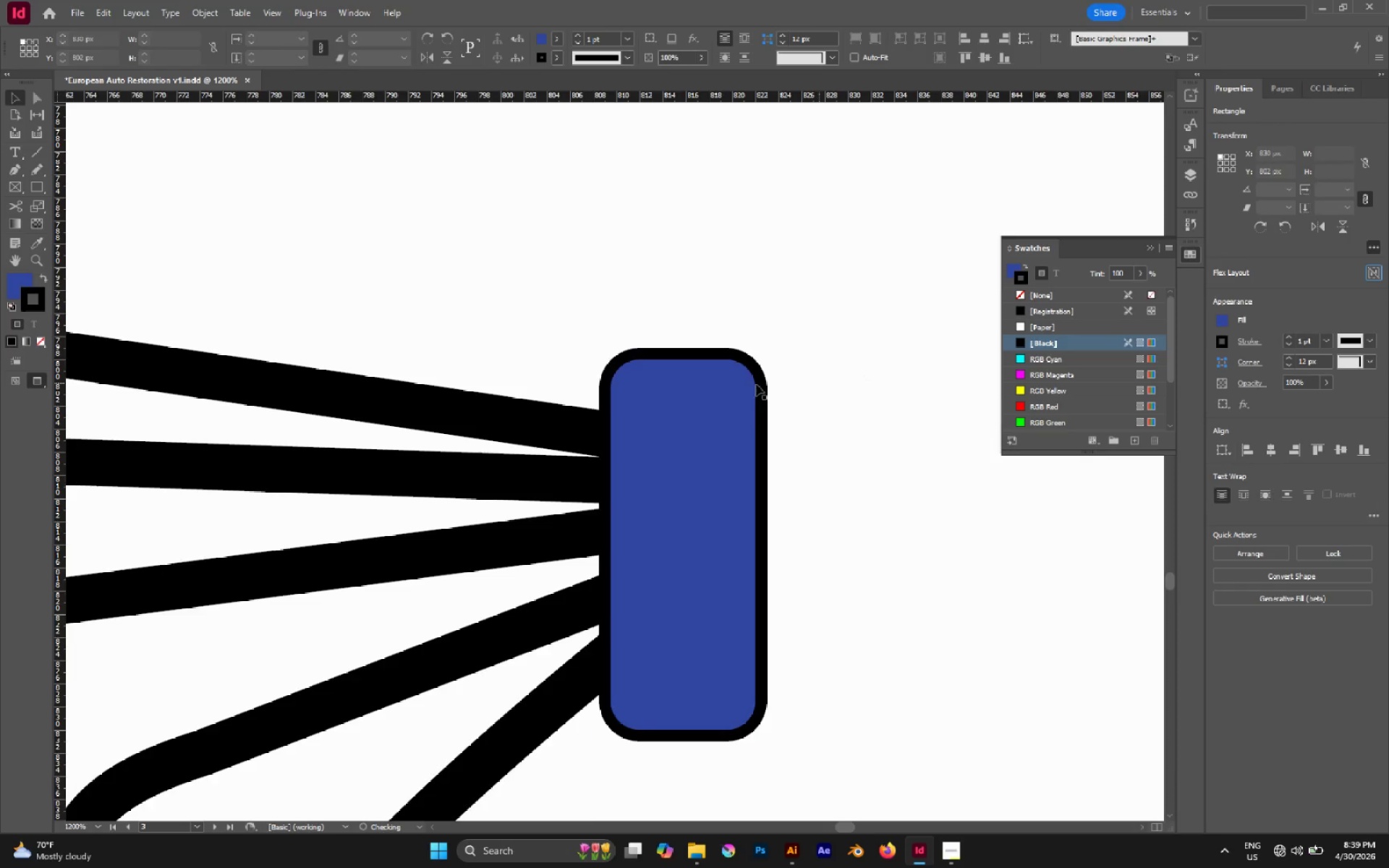 
hold_key(key=AltLeft, duration=0.75)
scroll: coordinate [730, 394], scroll_direction: down, amount: 7.0
 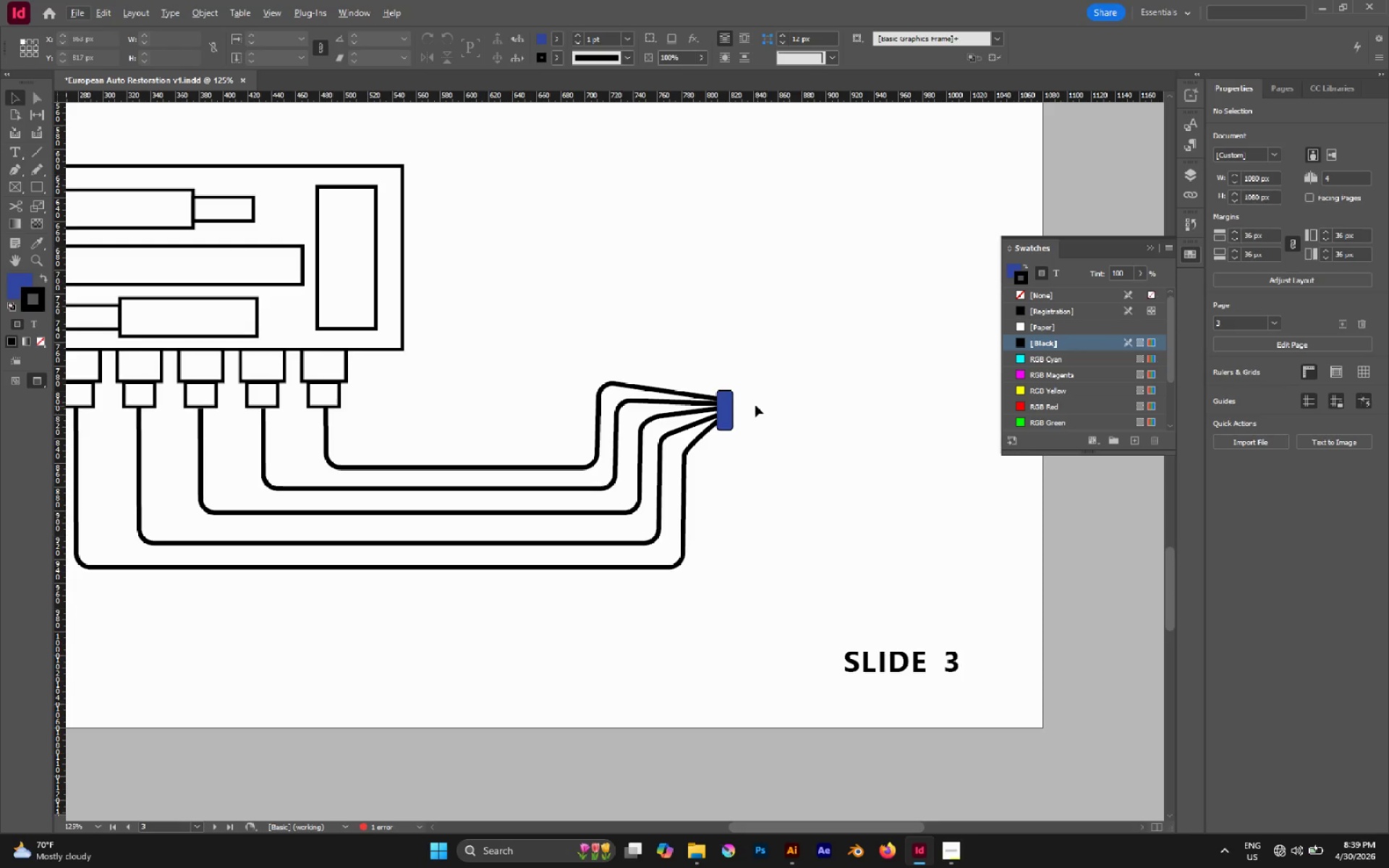 
key(Alt+AltLeft)
 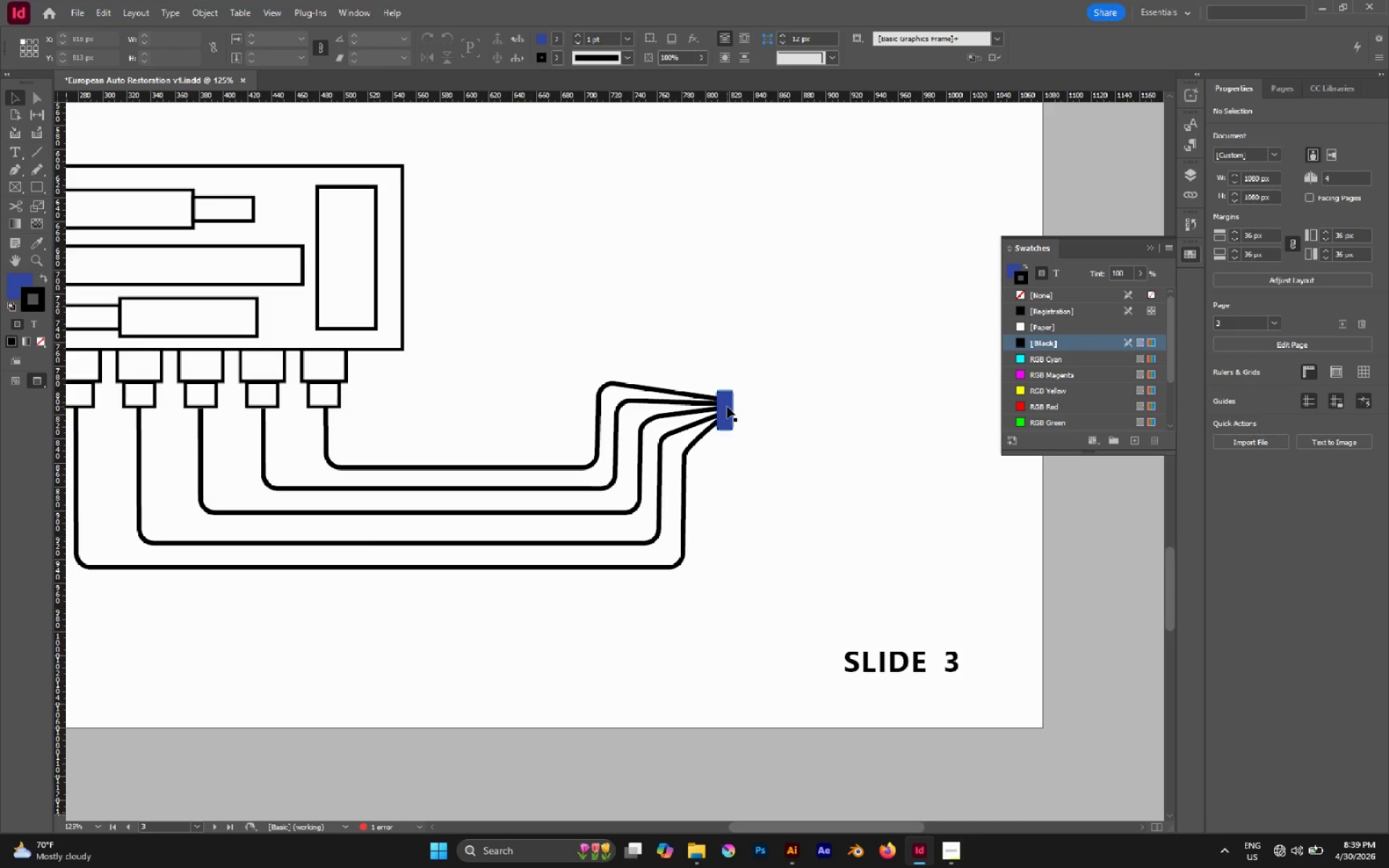 
left_click([727, 407])
 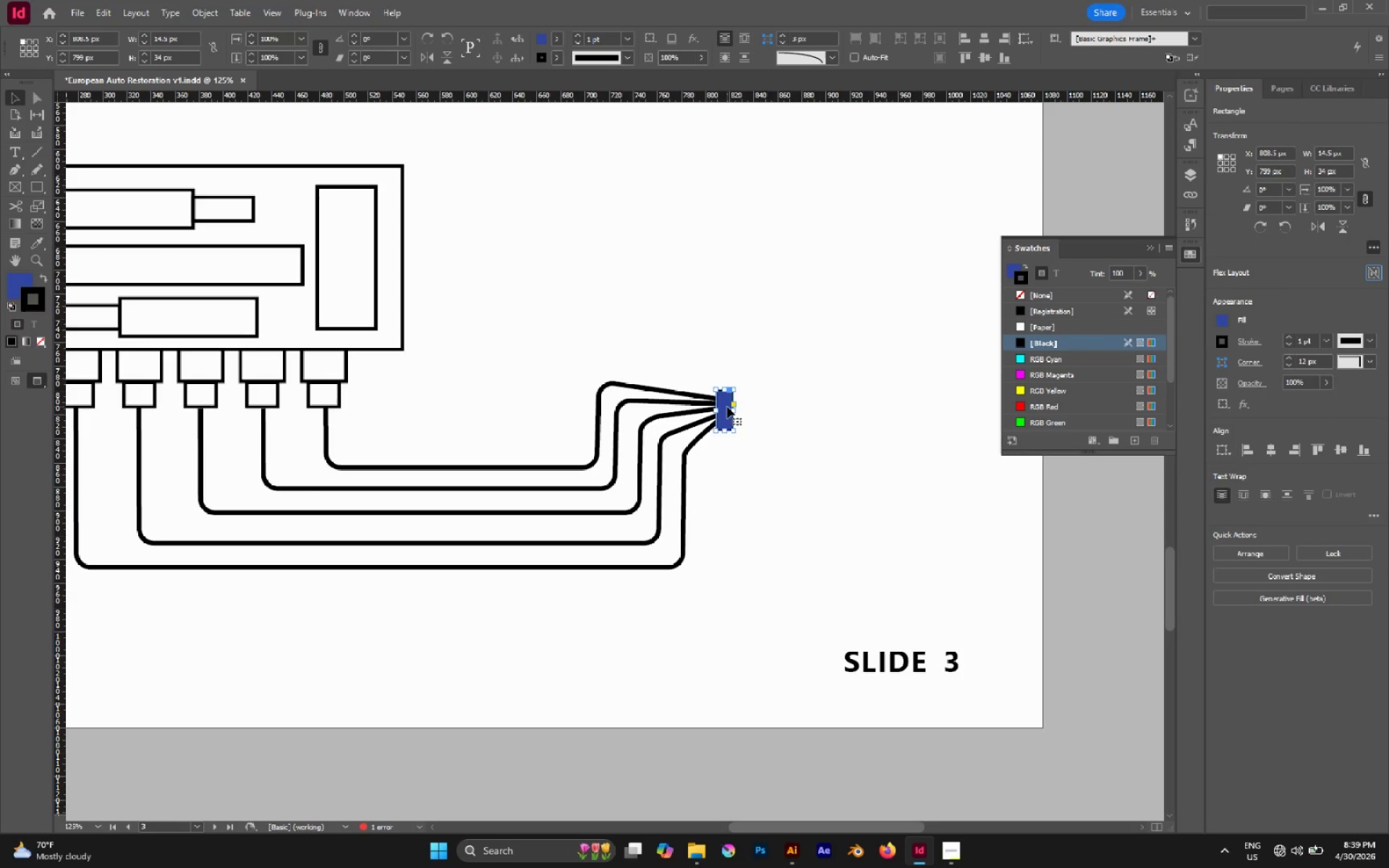 
key(X)
 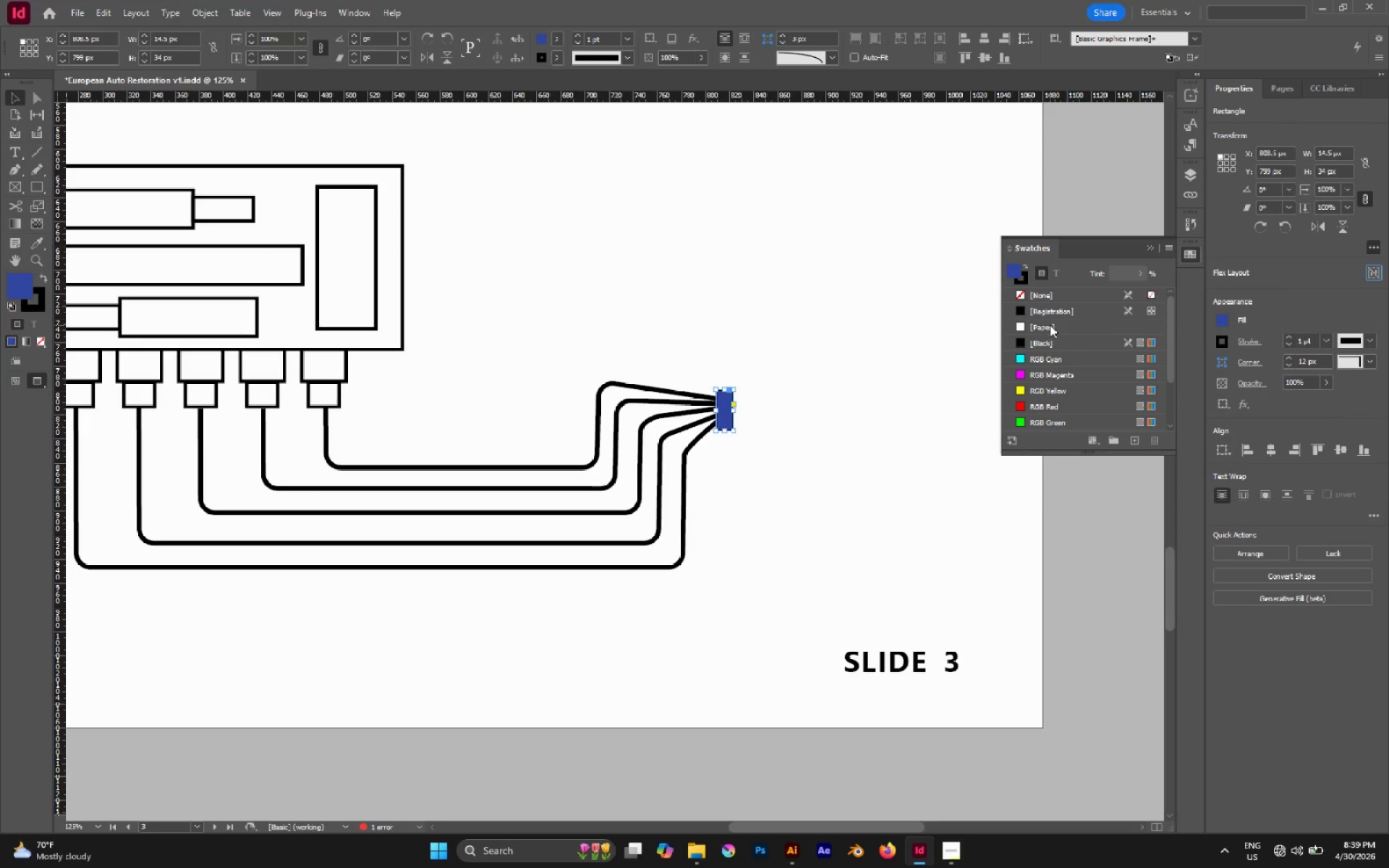 
left_click([1050, 325])
 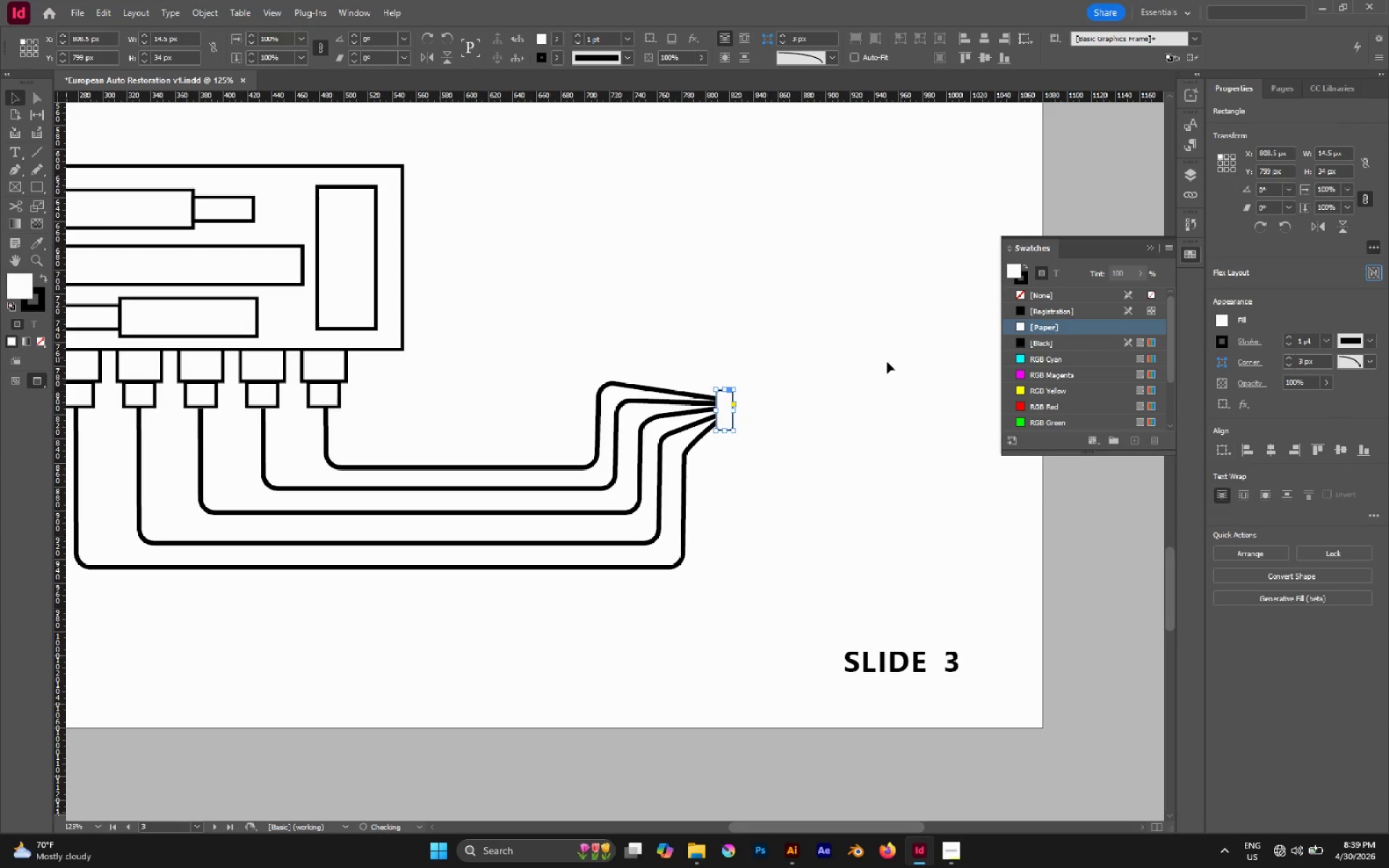 
key(A)
 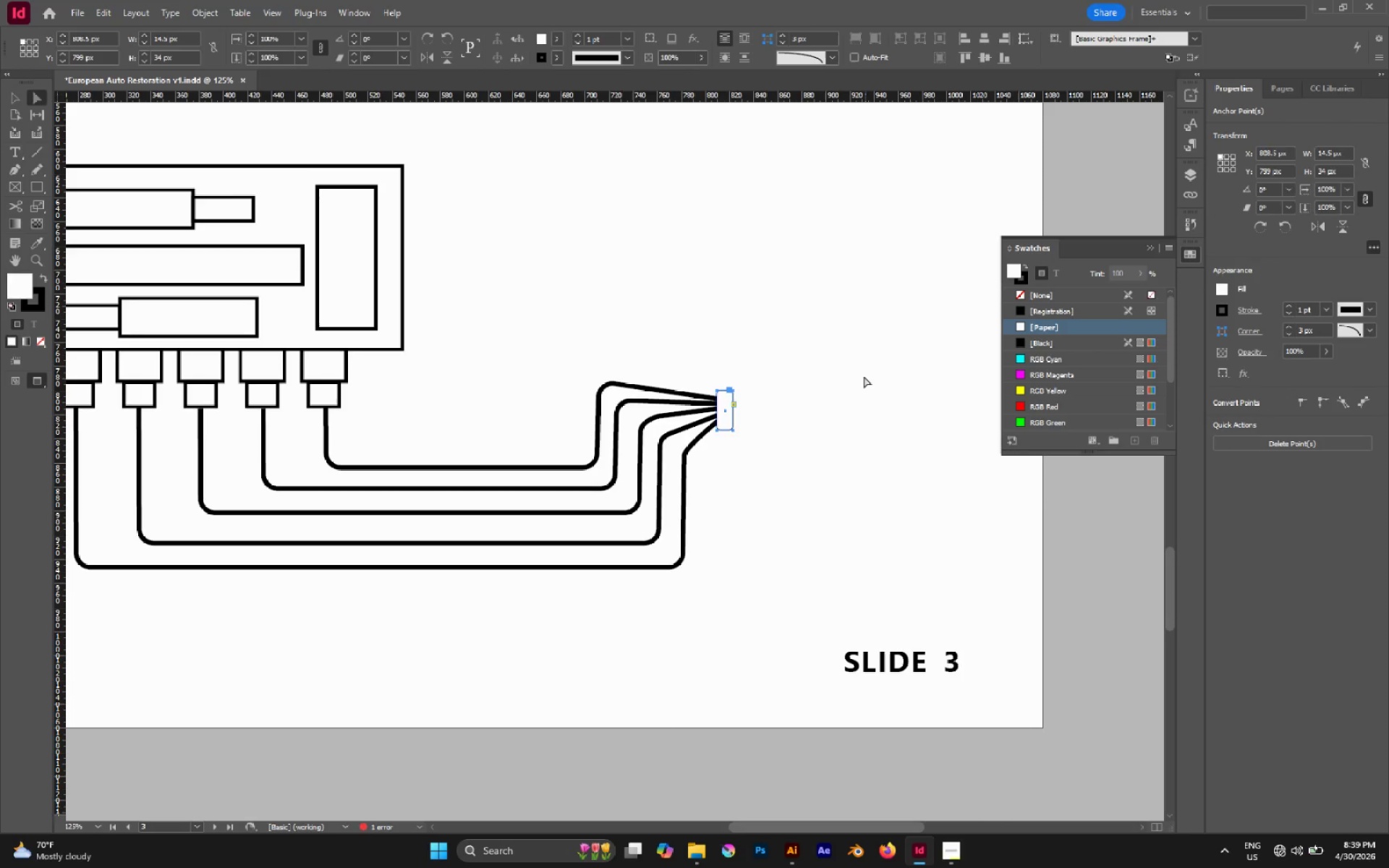 
left_click([862, 376])
 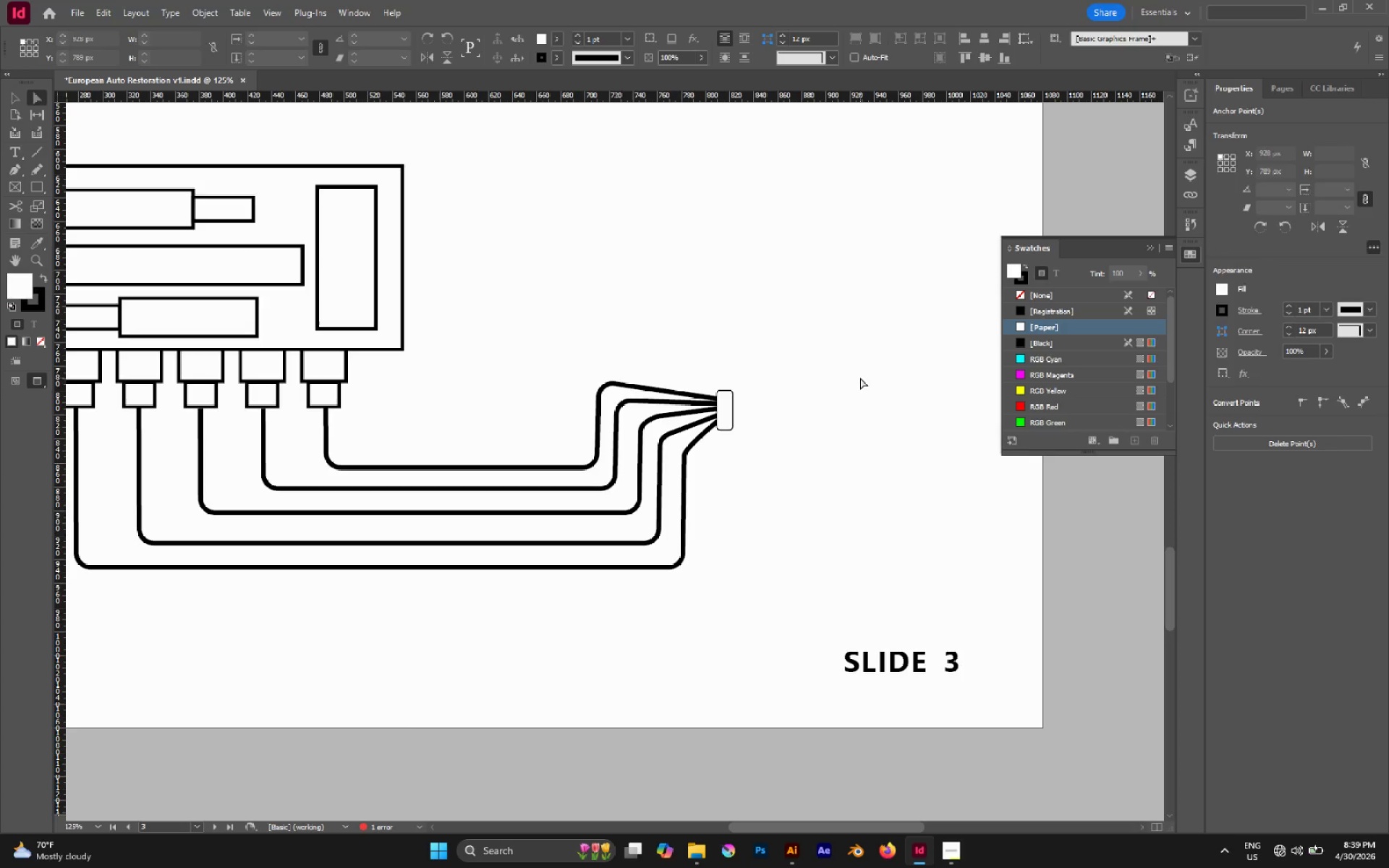 
hold_key(key=AltLeft, duration=0.36)
scroll: coordinate [860, 379], scroll_direction: down, amount: 3.0
 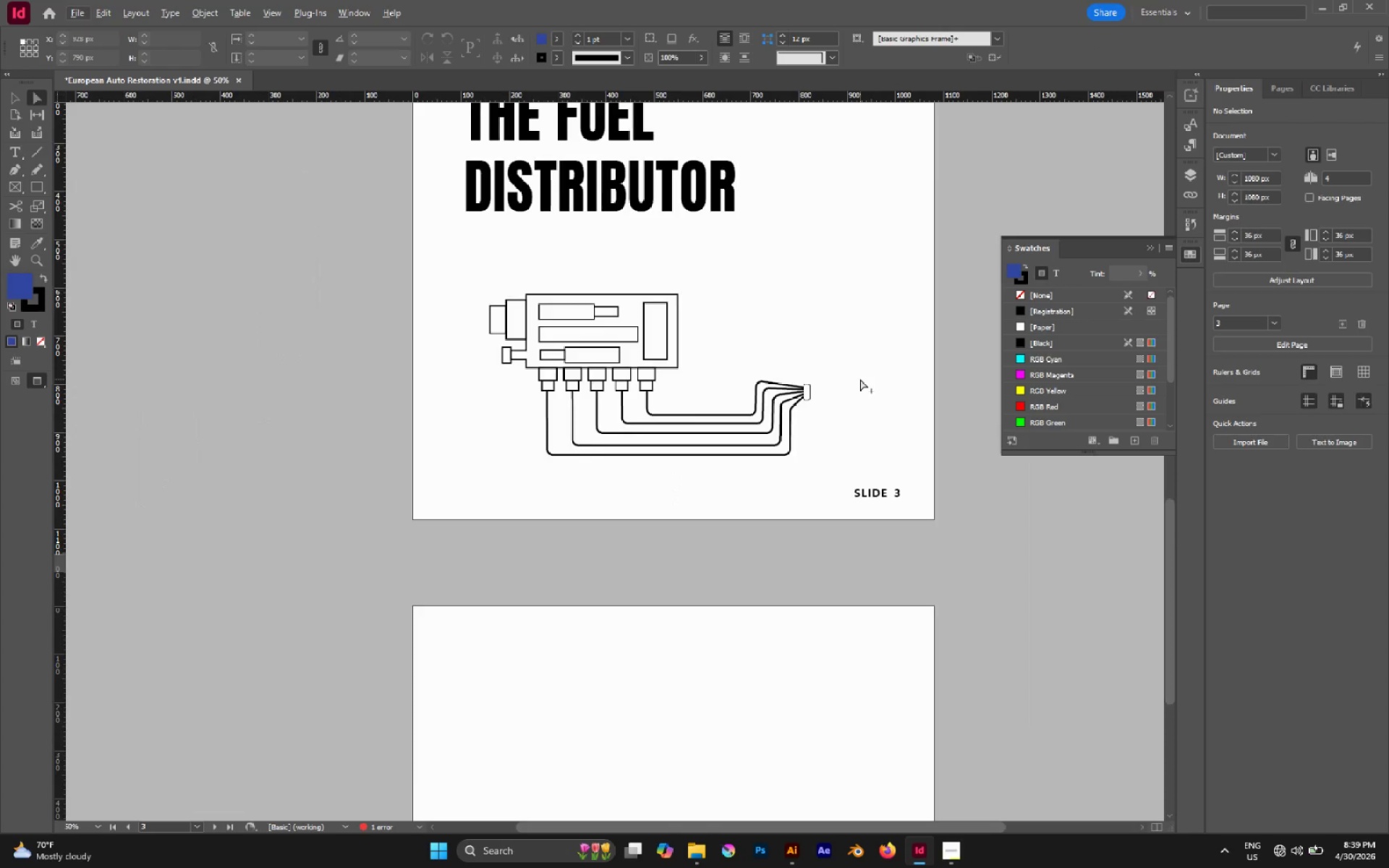 
scroll: coordinate [860, 379], scroll_direction: up, amount: 3.0
 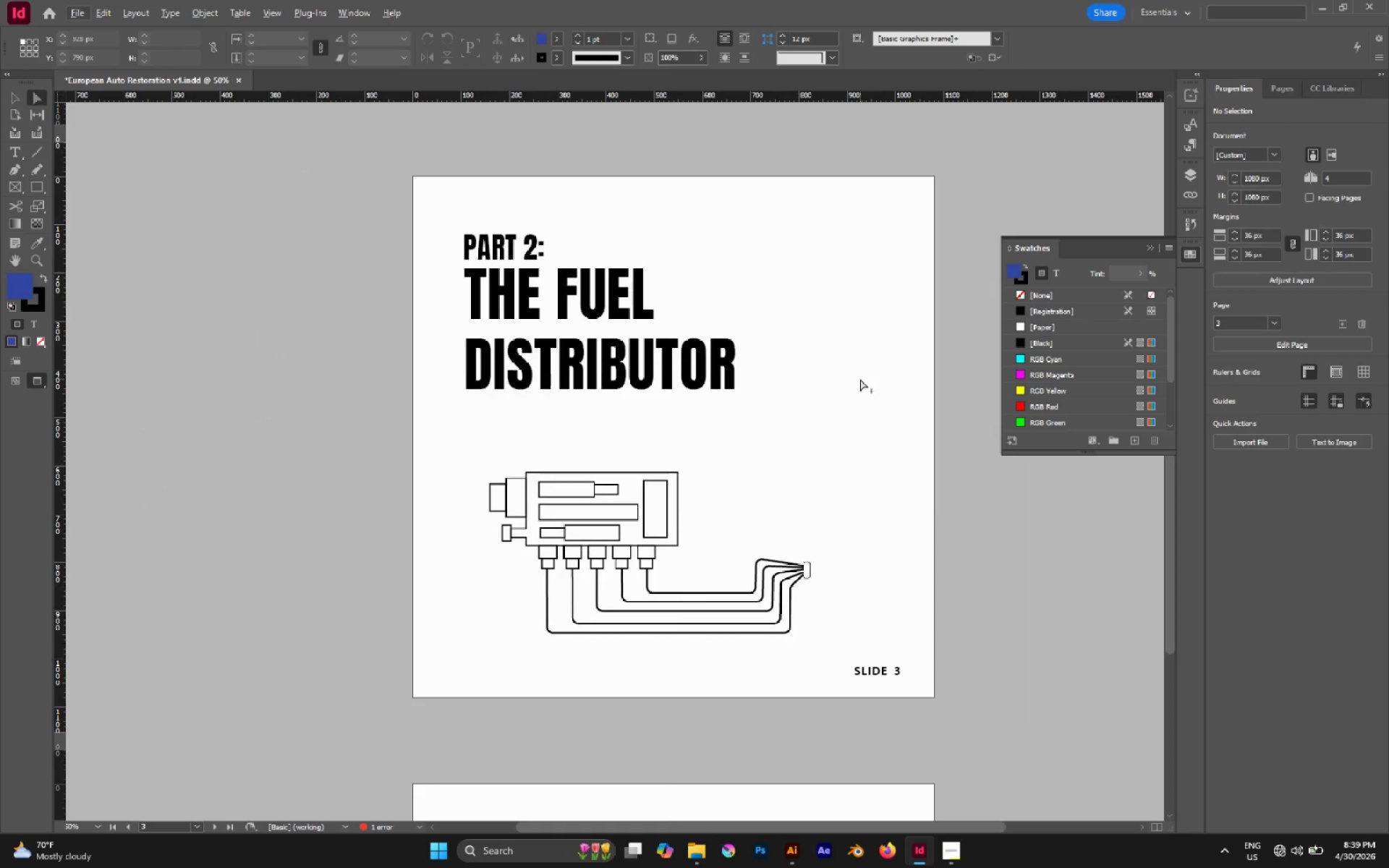 
scroll: coordinate [860, 379], scroll_direction: down, amount: 2.0
 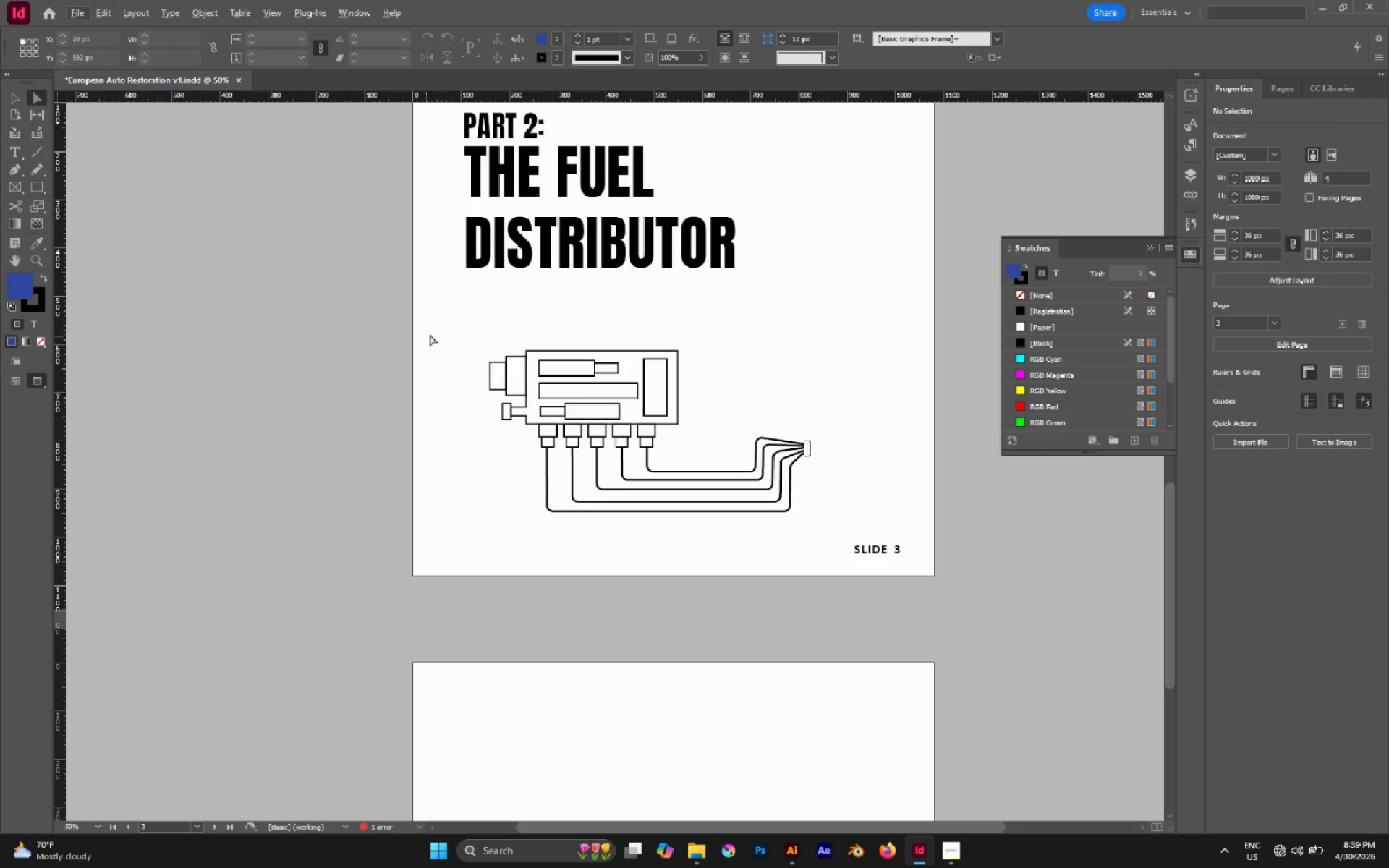 
left_click_drag(start_coordinate=[462, 333], to_coordinate=[799, 536])
 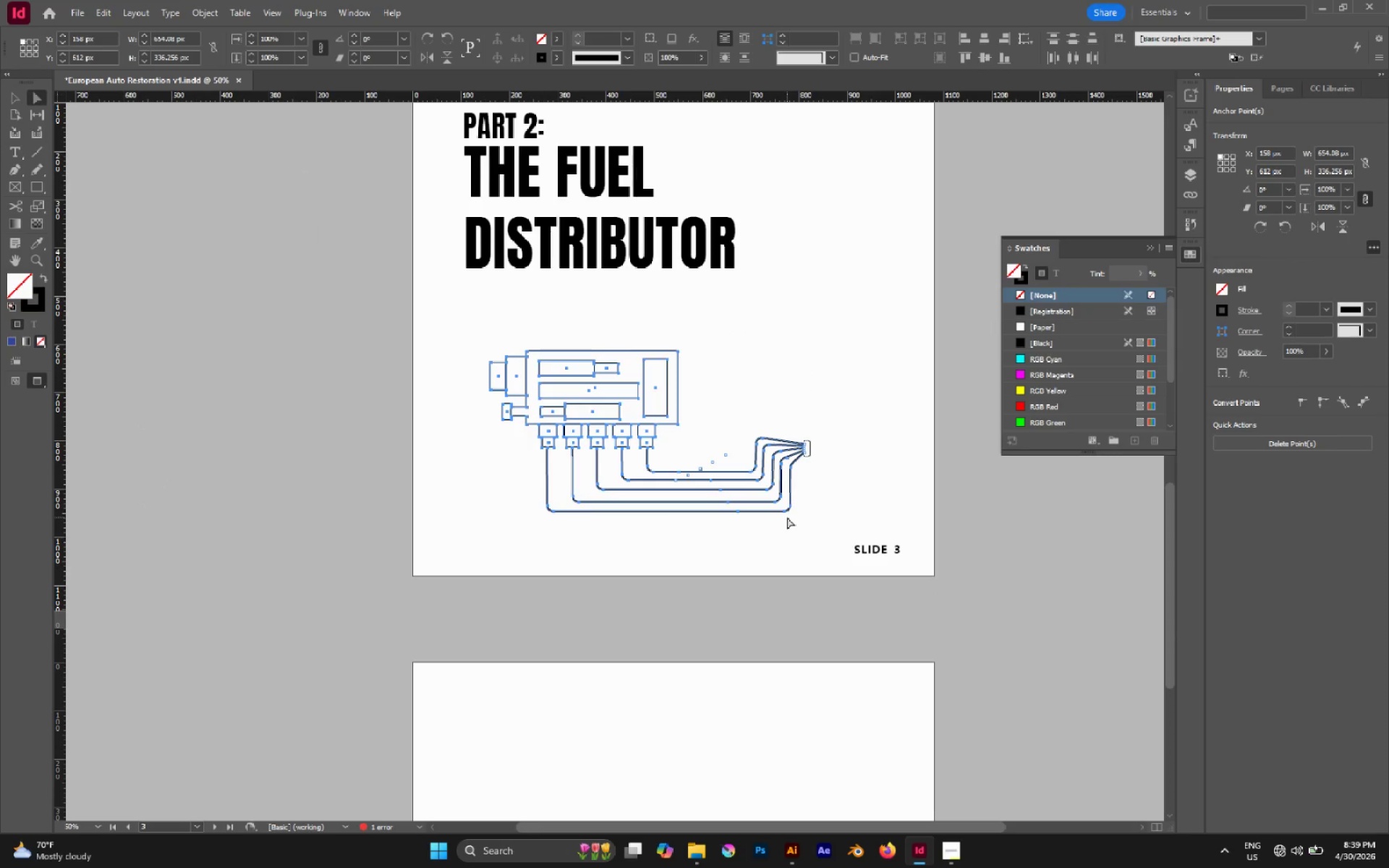 
key(X)
 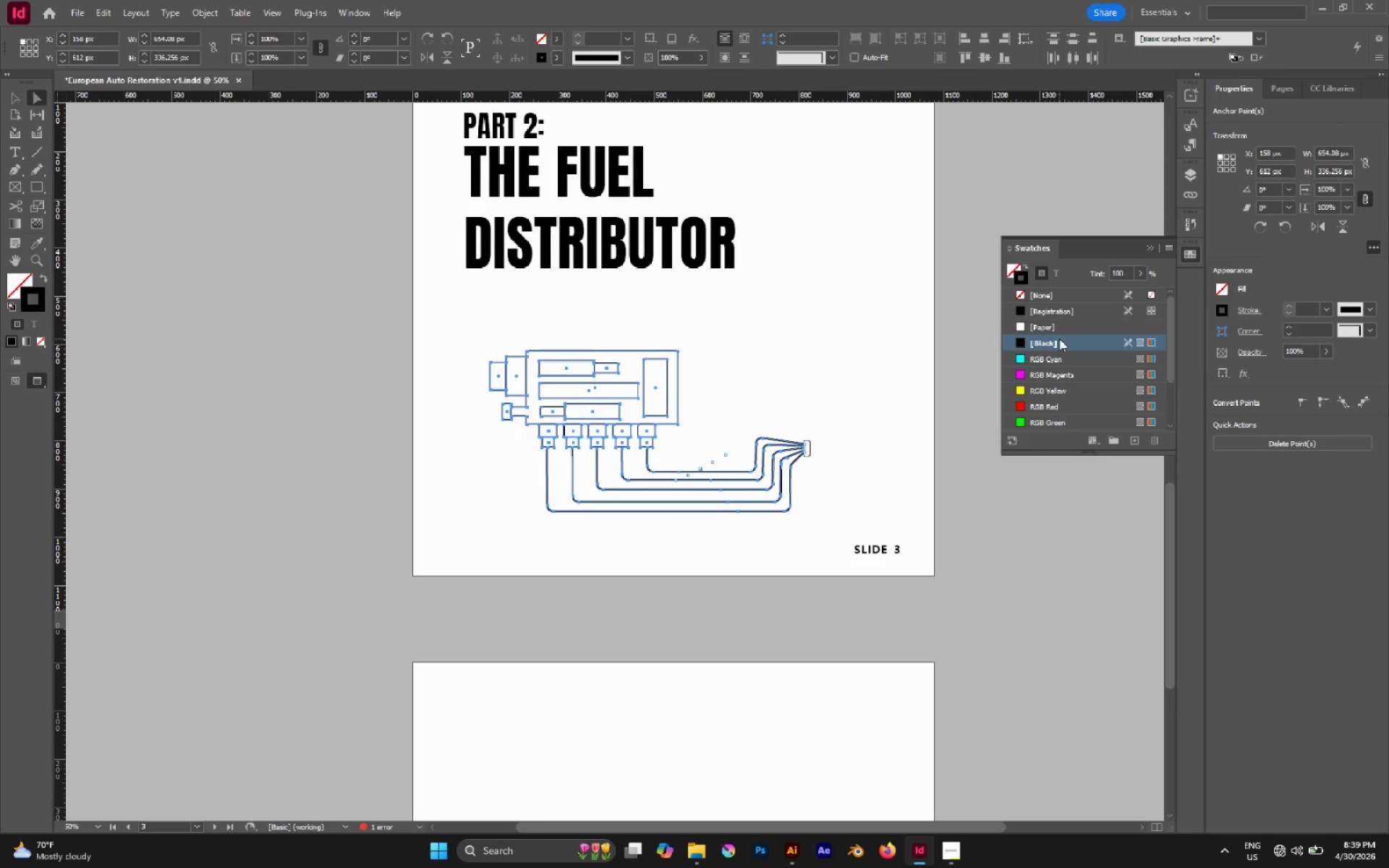 
scroll: coordinate [1063, 400], scroll_direction: down, amount: 9.0
 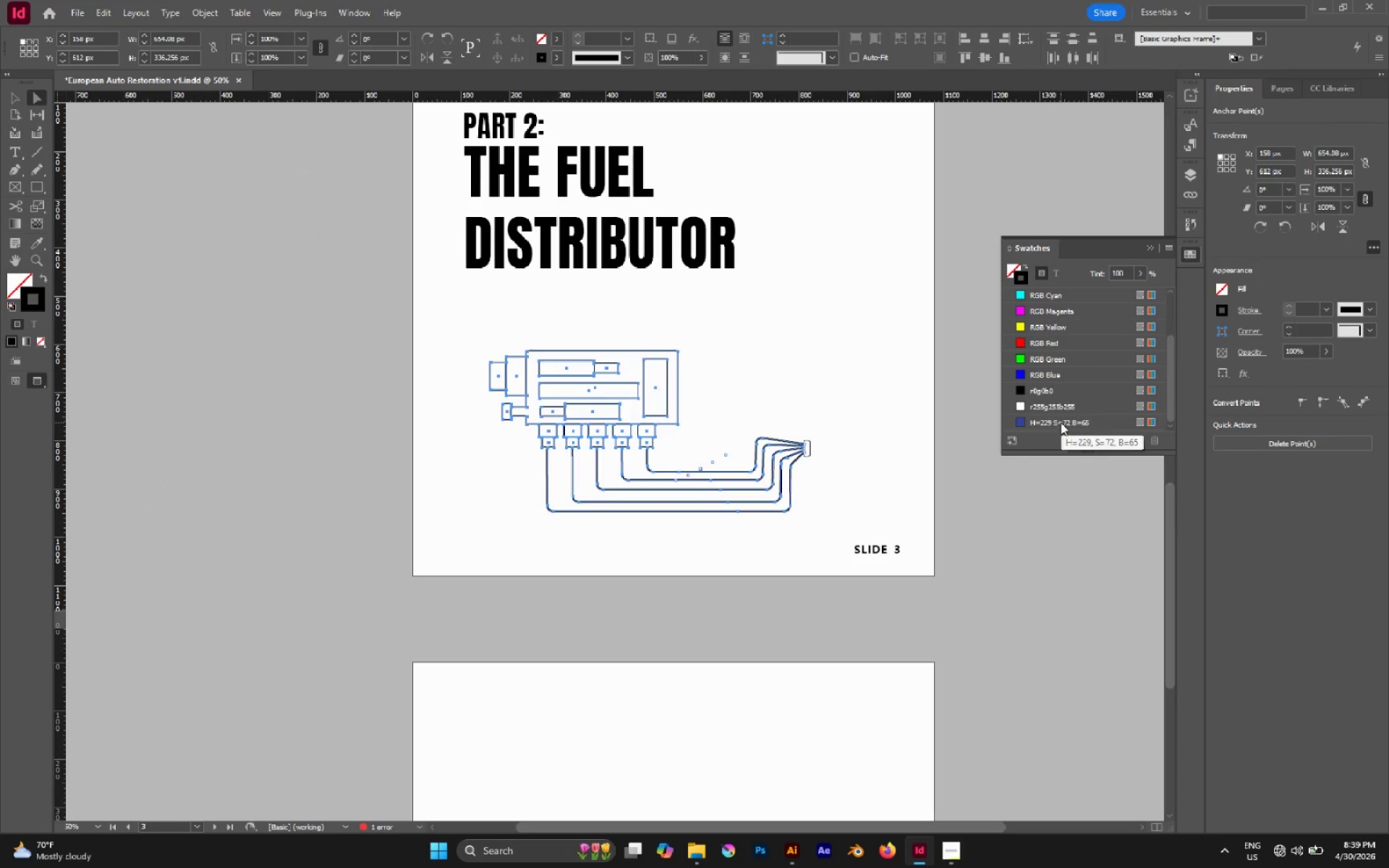 
left_click([1058, 422])
 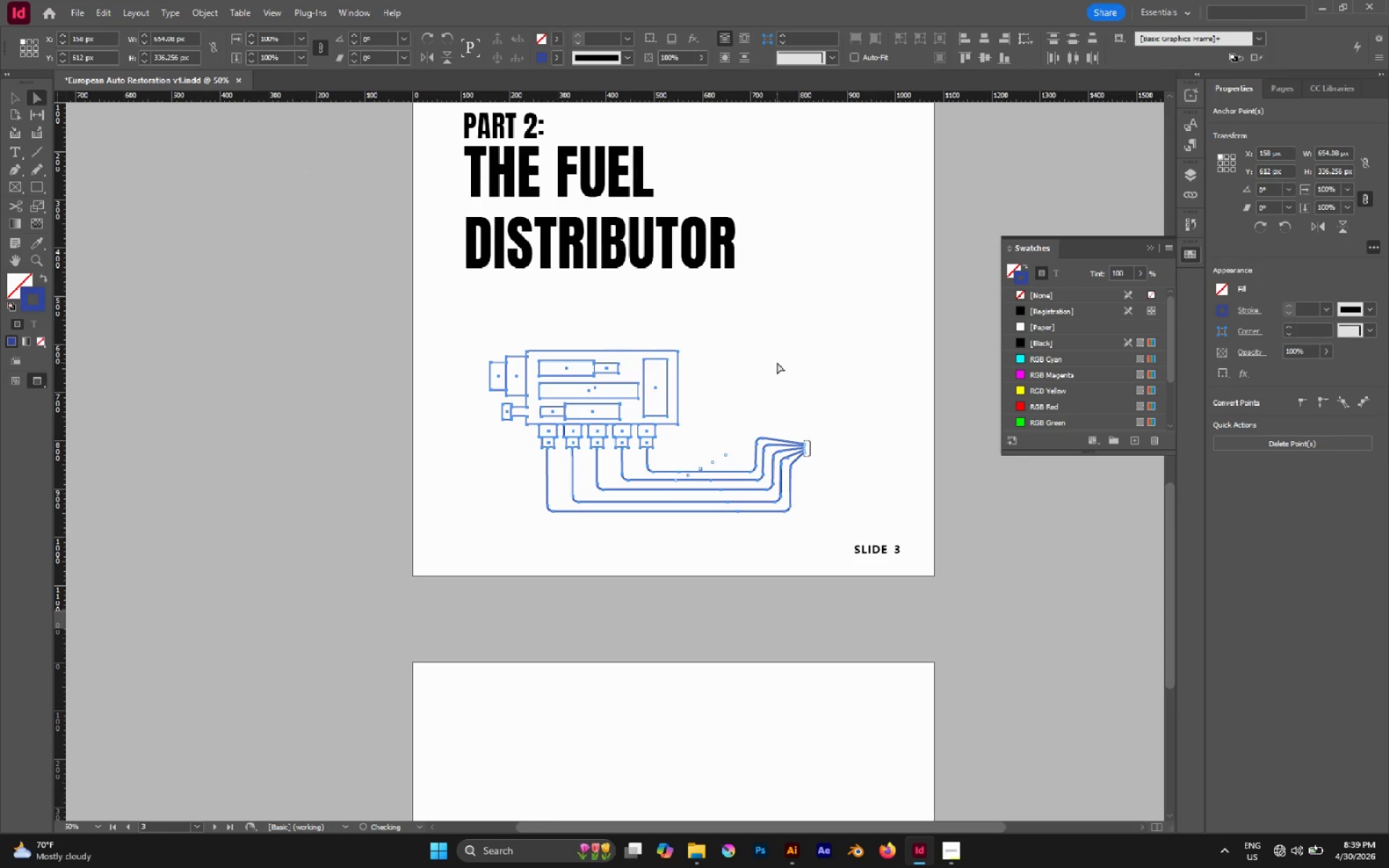 
left_click([777, 362])
 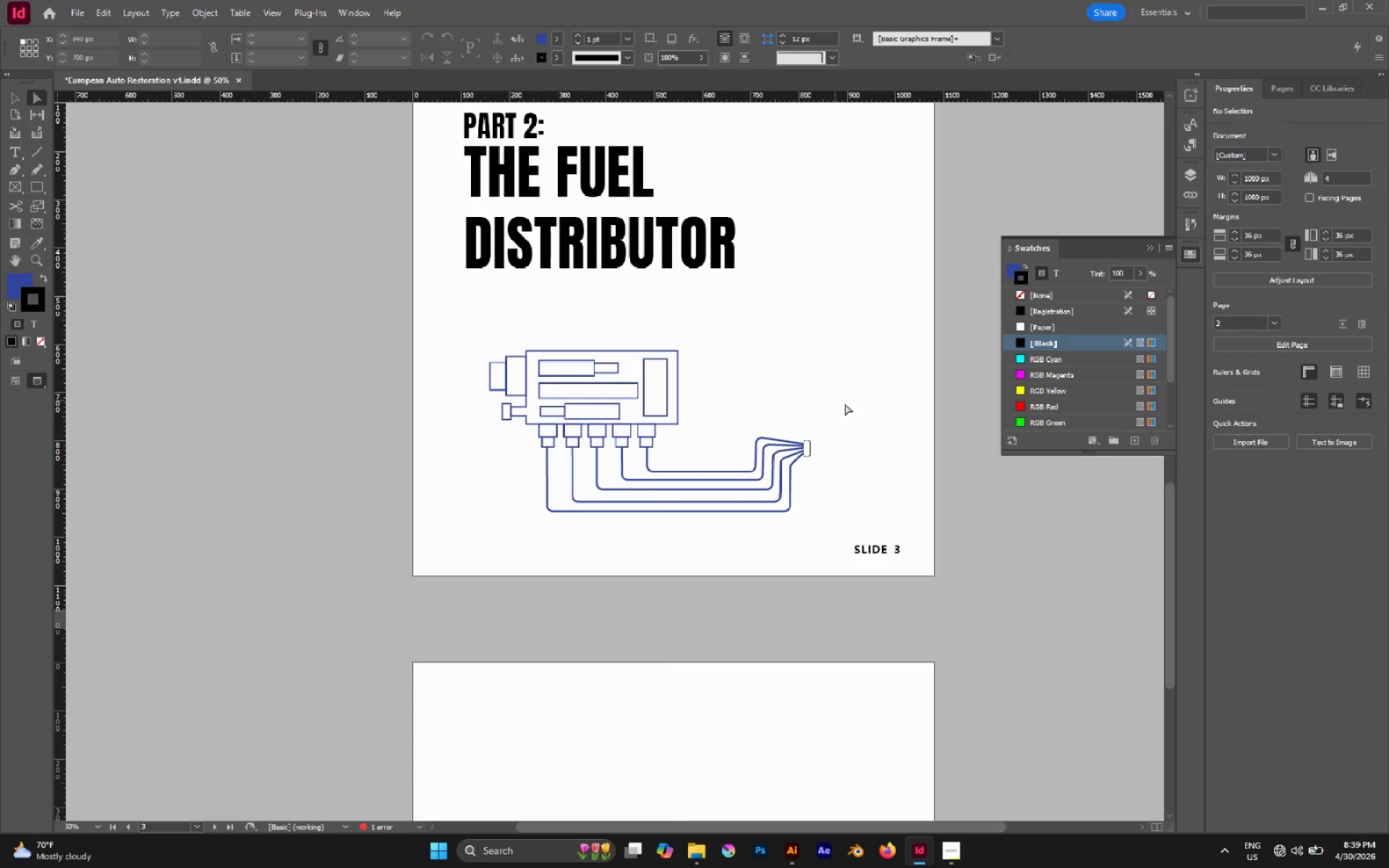 
hold_key(key=AltLeft, duration=0.61)
scroll: coordinate [862, 410], scroll_direction: none, amount: 0.0
 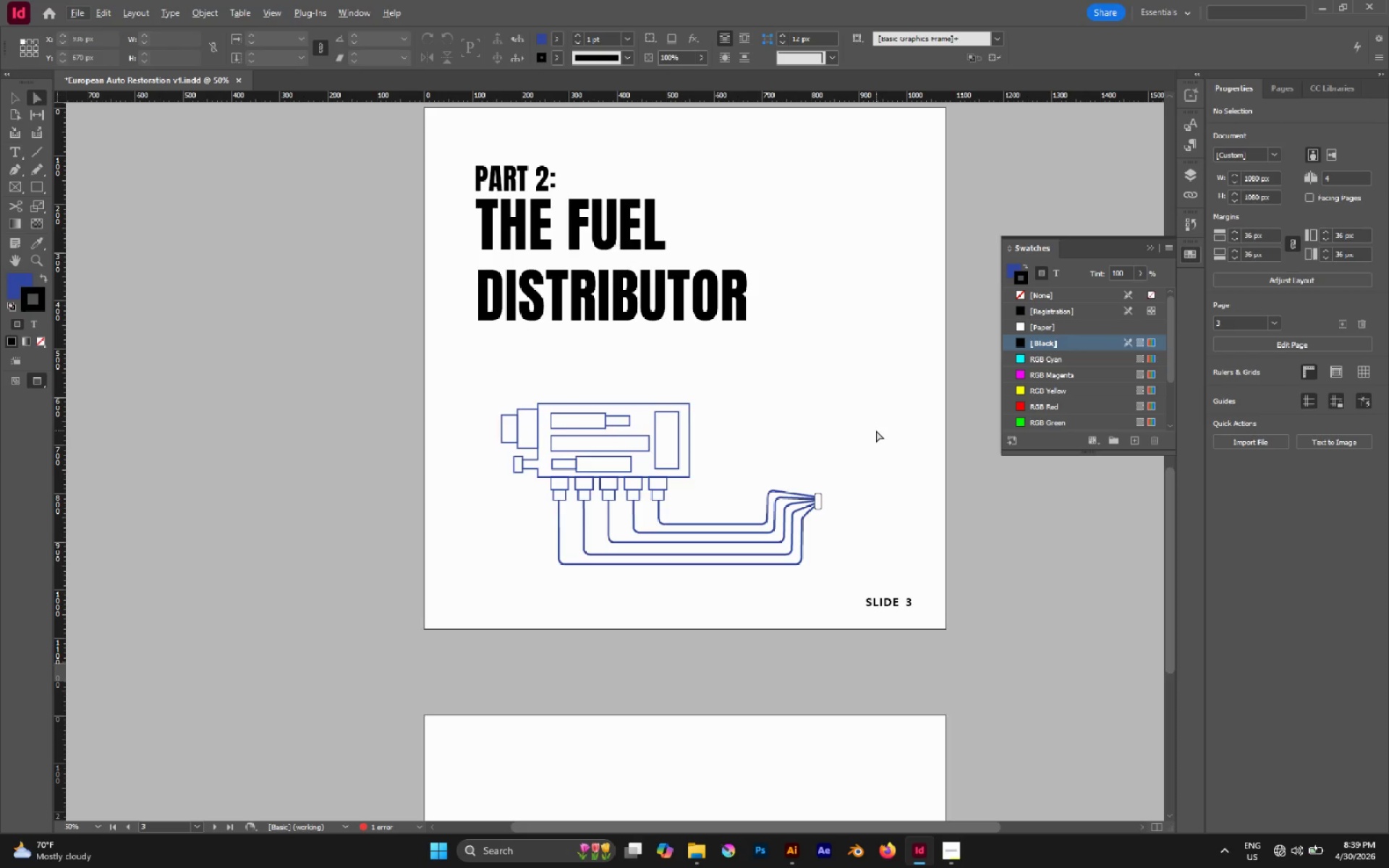 
hold_key(key=AltLeft, duration=0.59)
scroll: coordinate [870, 439], scroll_direction: down, amount: 1.0
 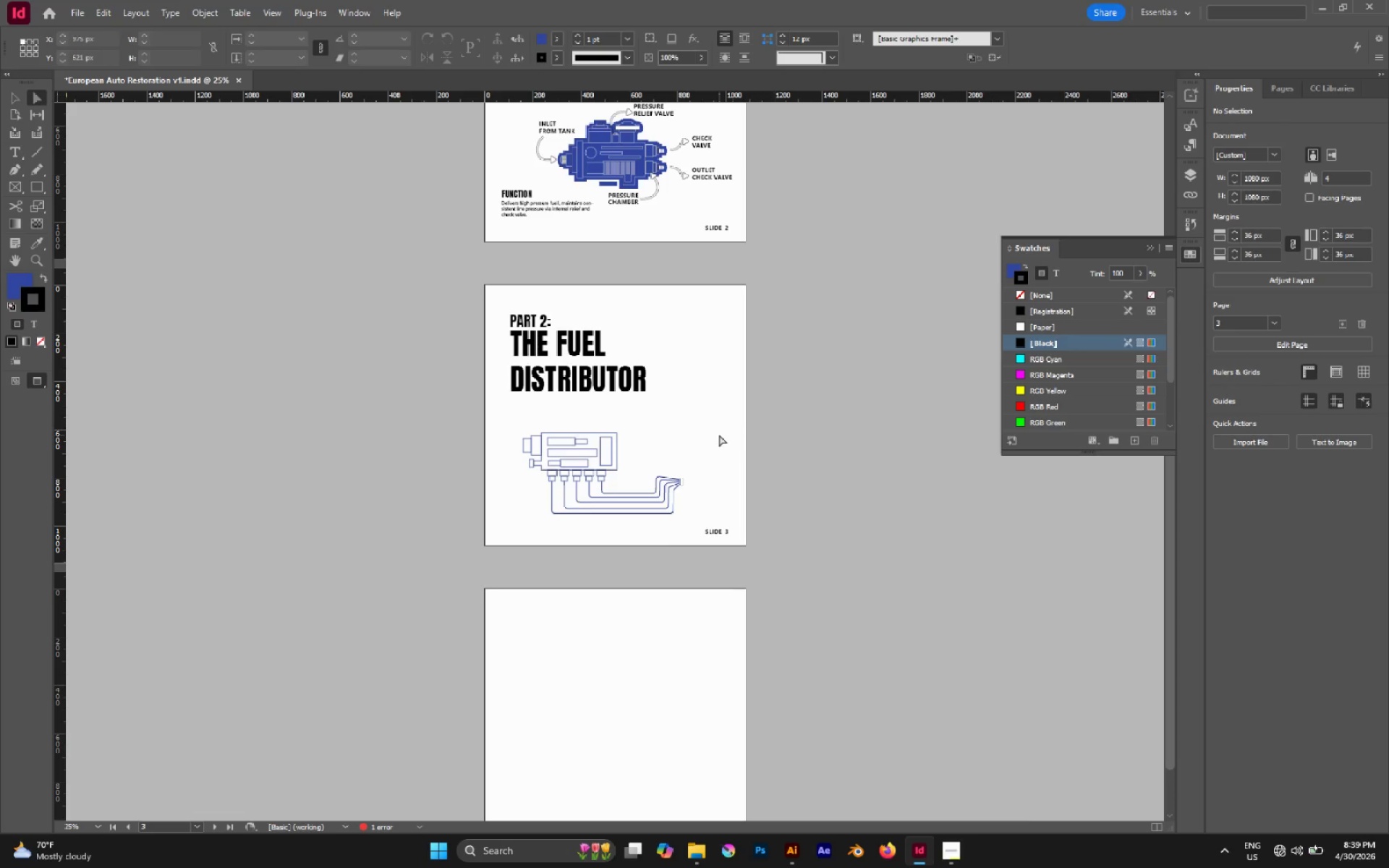 
hold_key(key=AltLeft, duration=0.5)
scroll: coordinate [719, 435], scroll_direction: up, amount: 2.0
 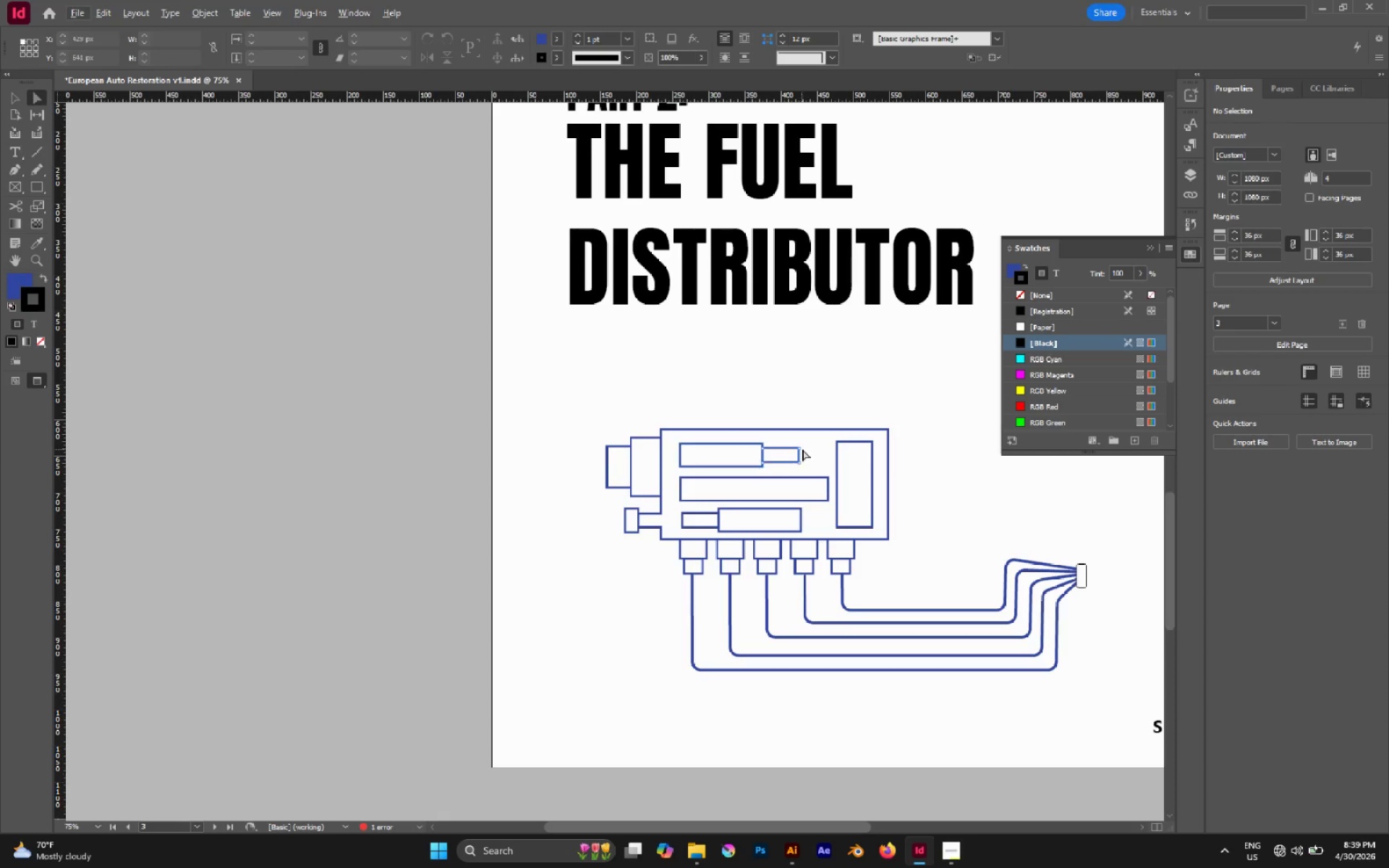 
key(Control+Z)
 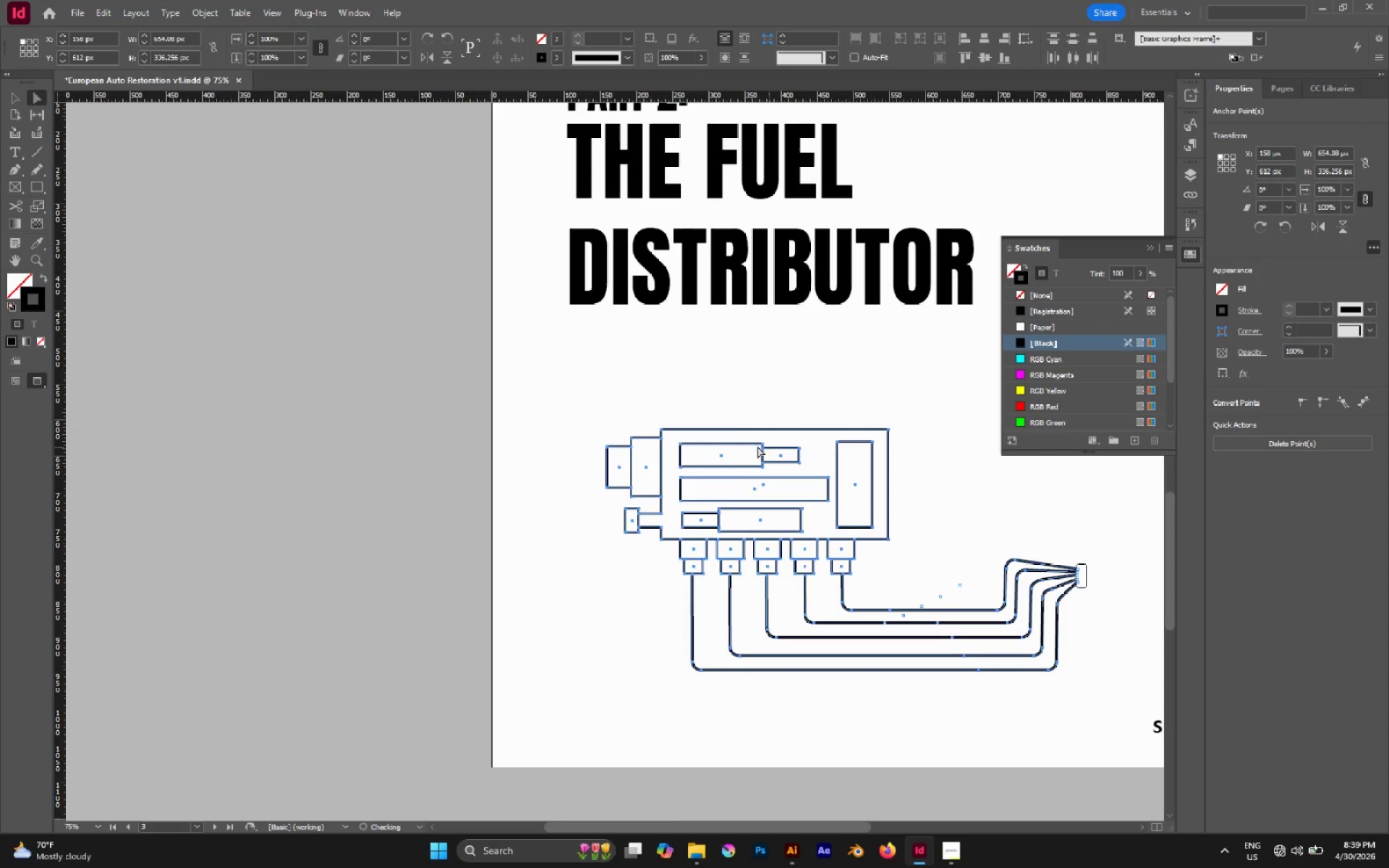 
hold_key(key=Space, duration=0.7)
 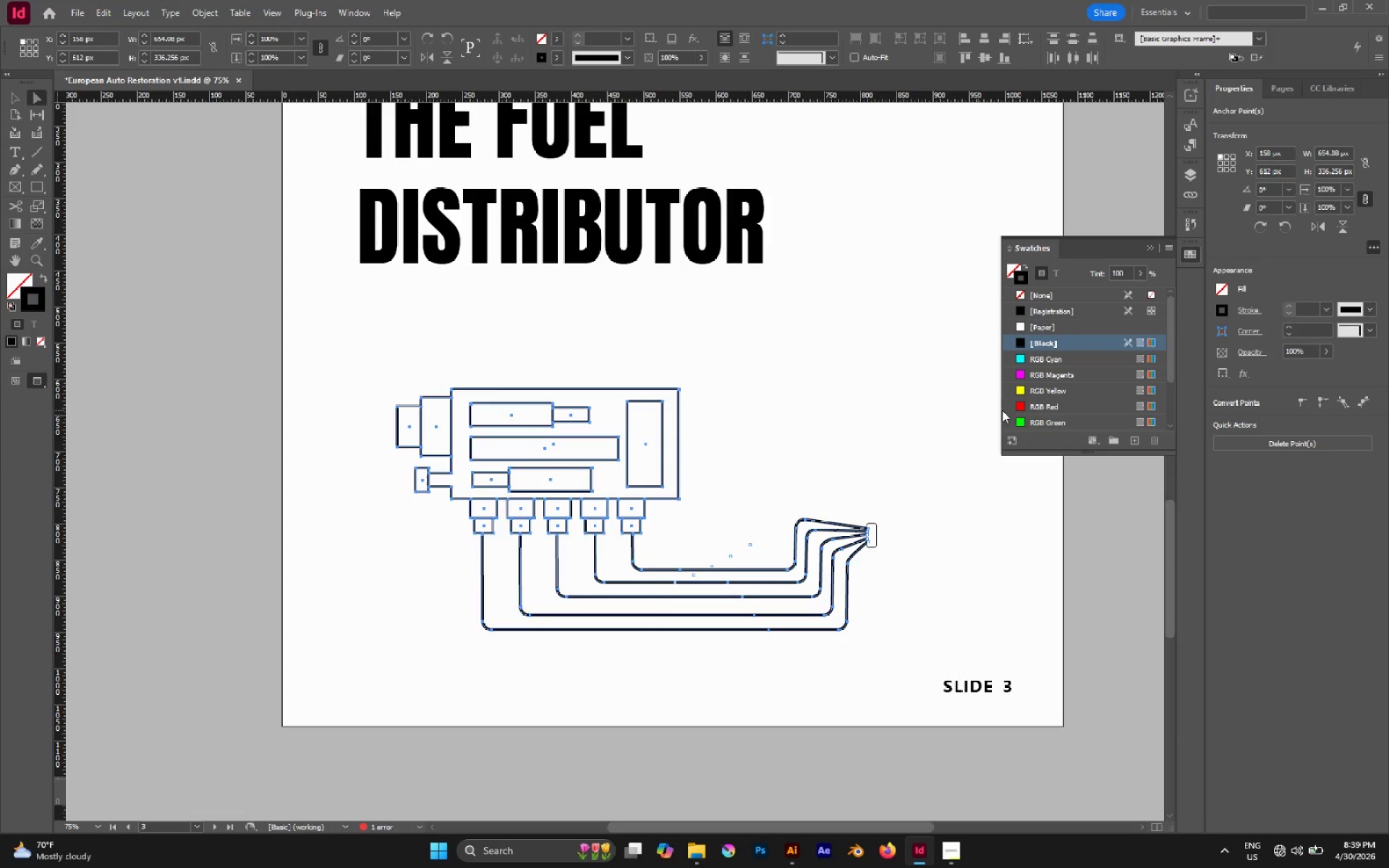 
left_click_drag(start_coordinate=[662, 412], to_coordinate=[453, 373])
 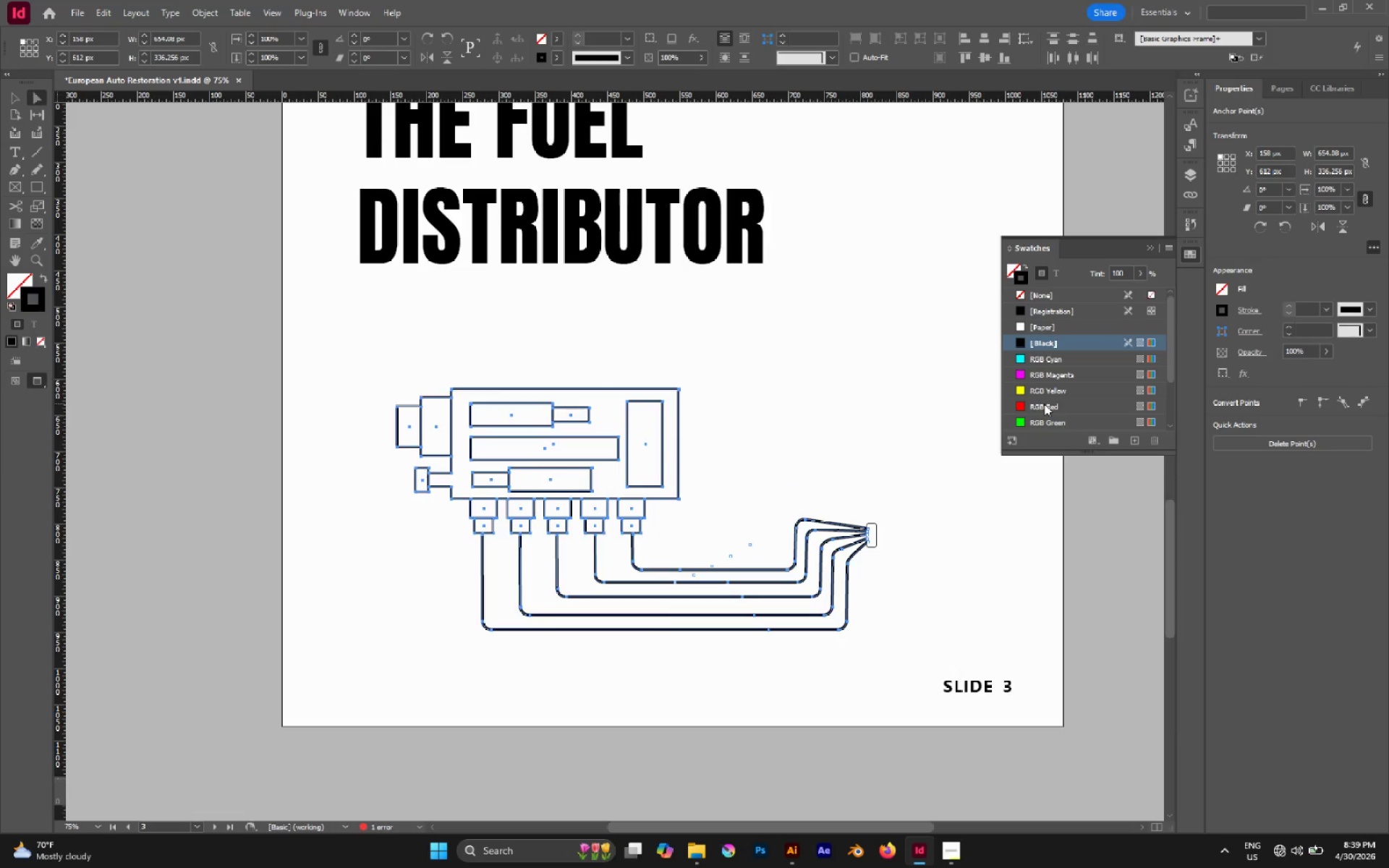 
scroll: coordinate [1044, 404], scroll_direction: up, amount: 1.0
 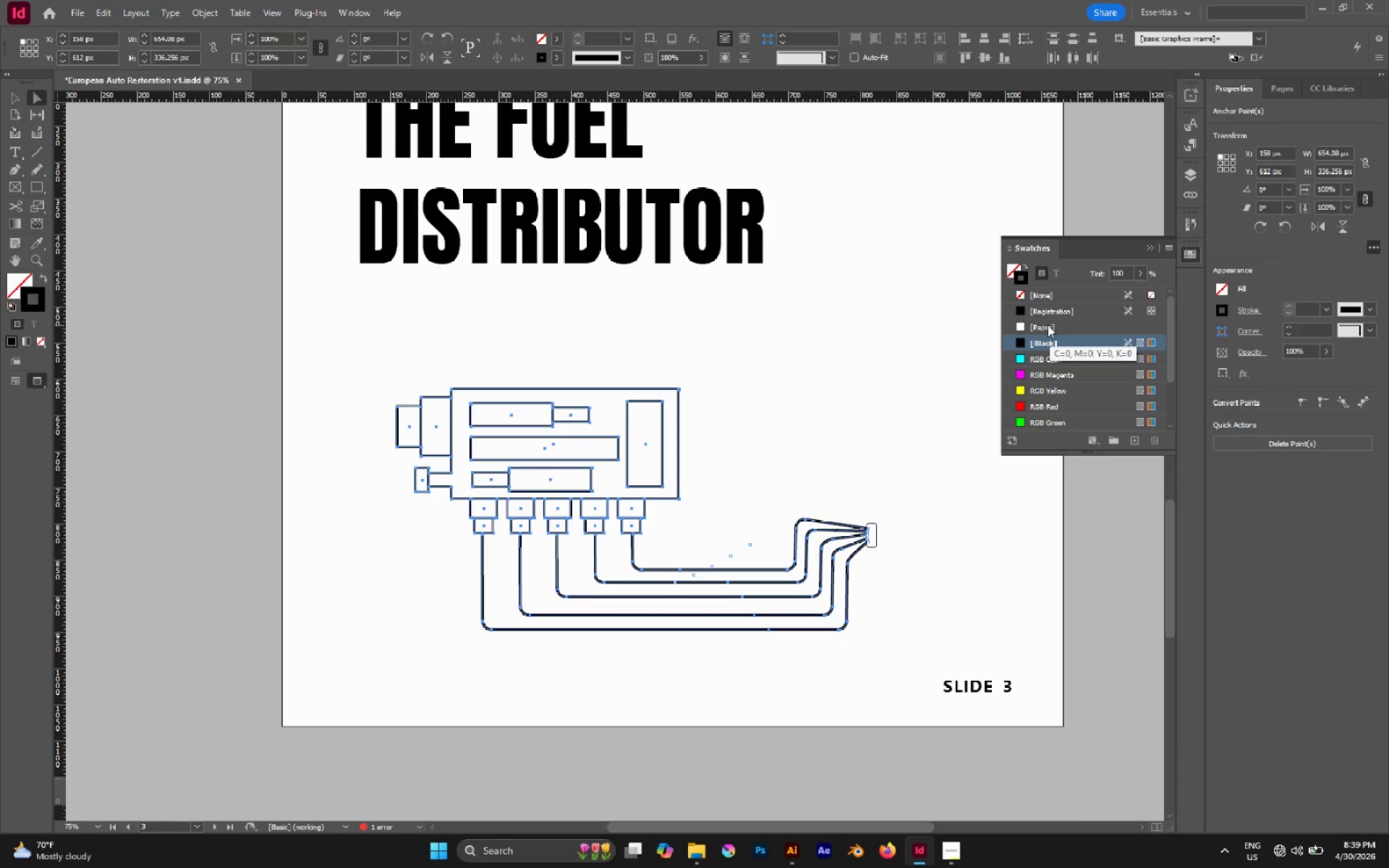 
wait(8.18)
 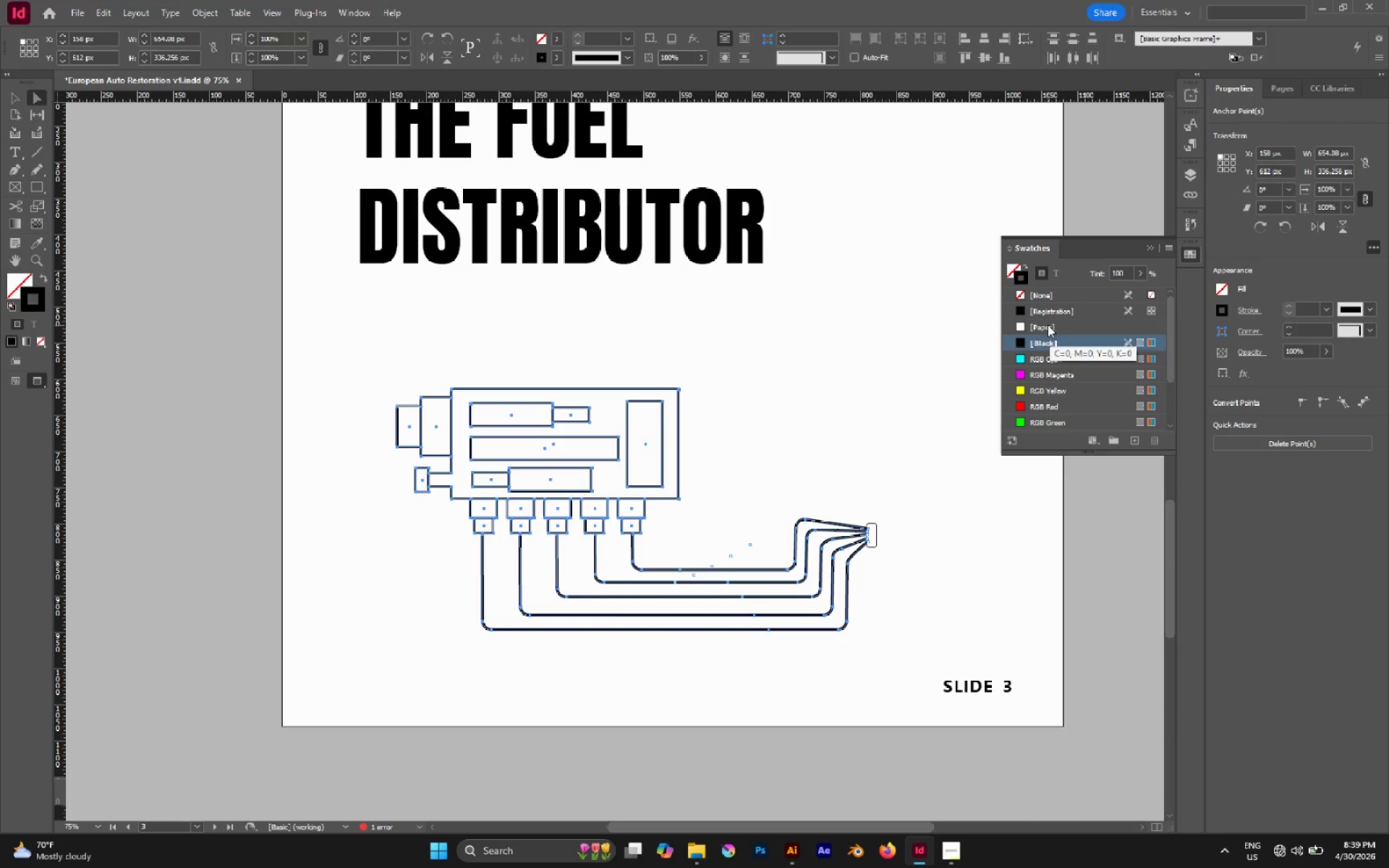 
left_click([923, 454])
 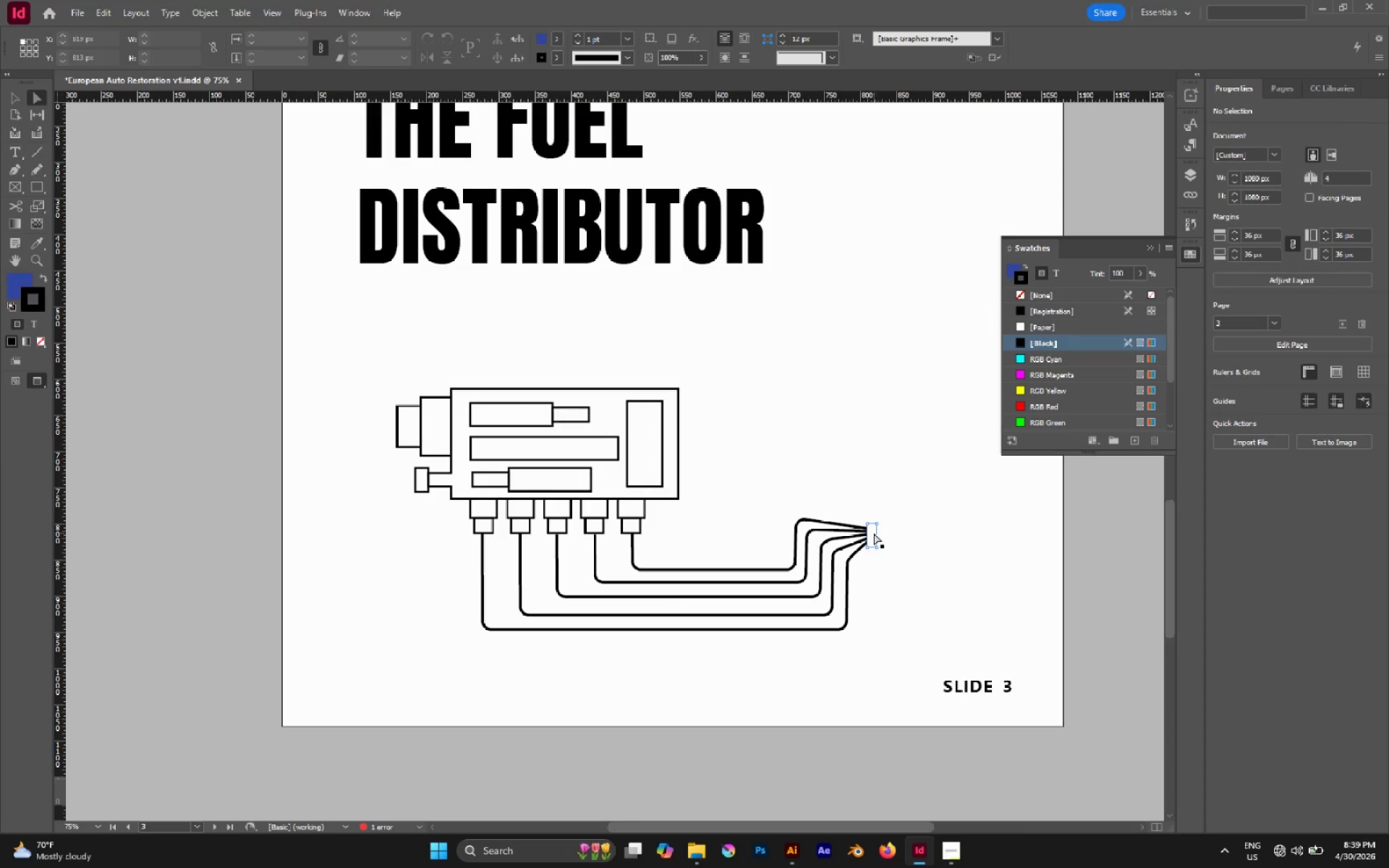 
left_click([874, 533])
 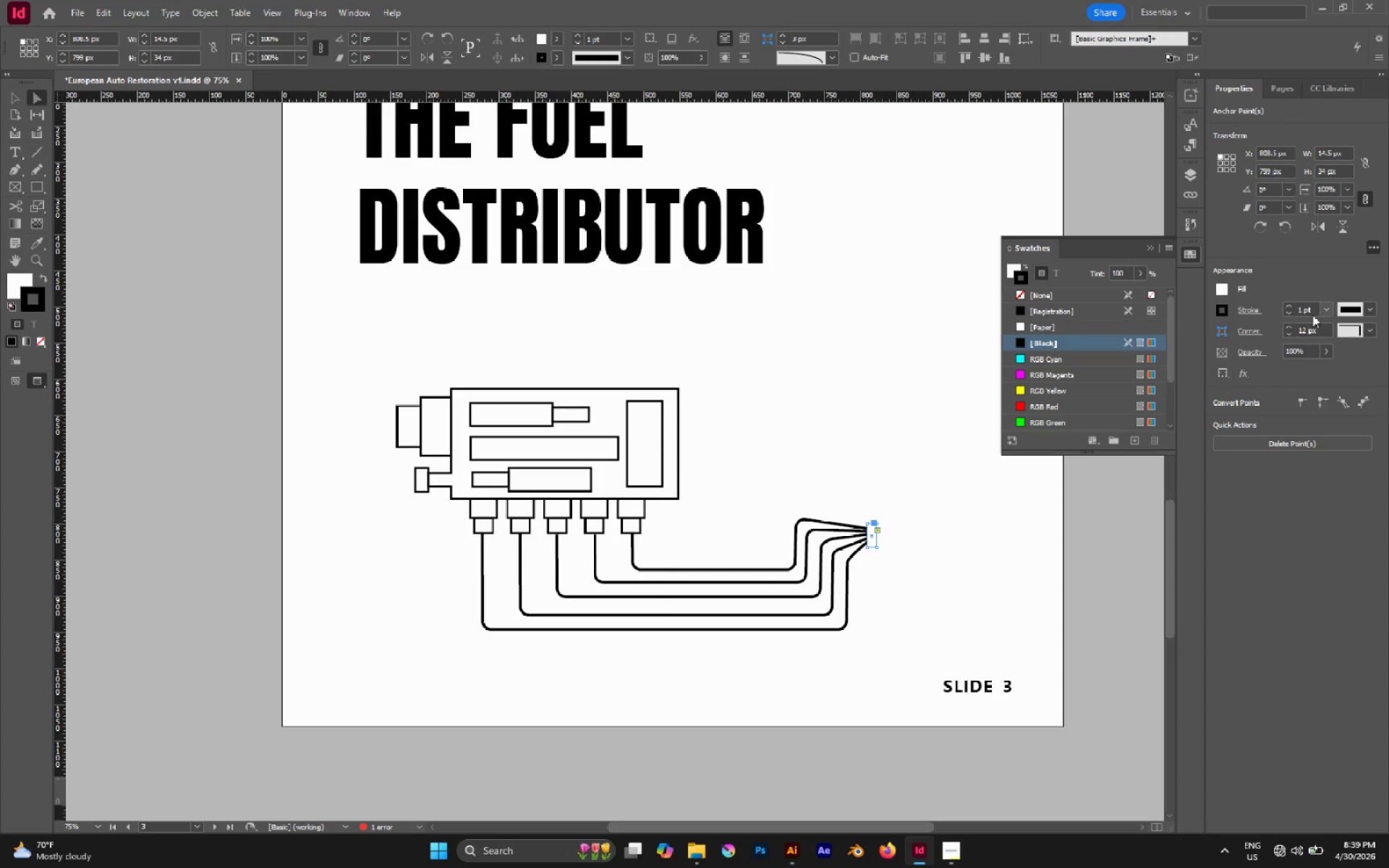 
left_click([1292, 305])
 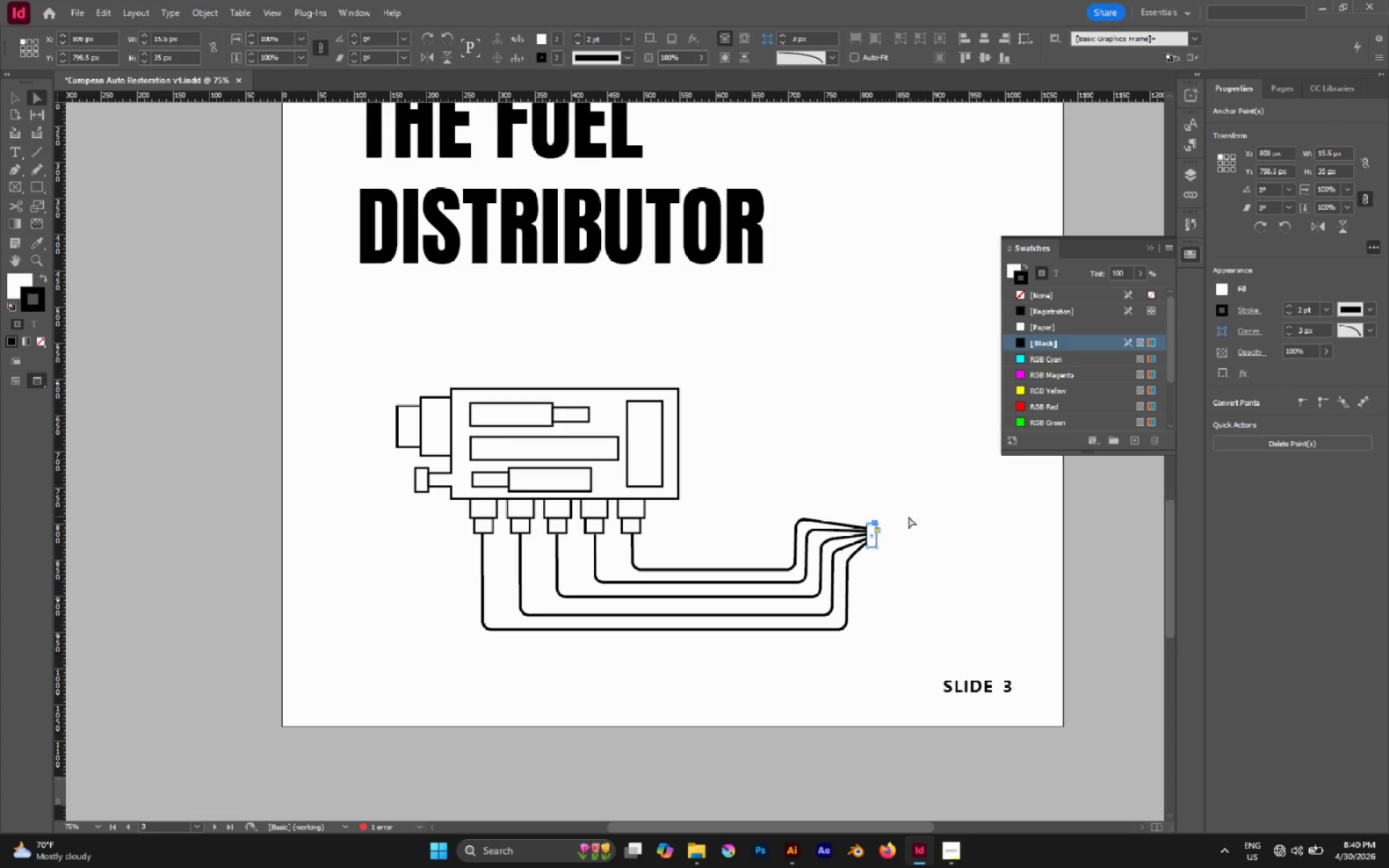 
hold_key(key=AltLeft, duration=1.17)
 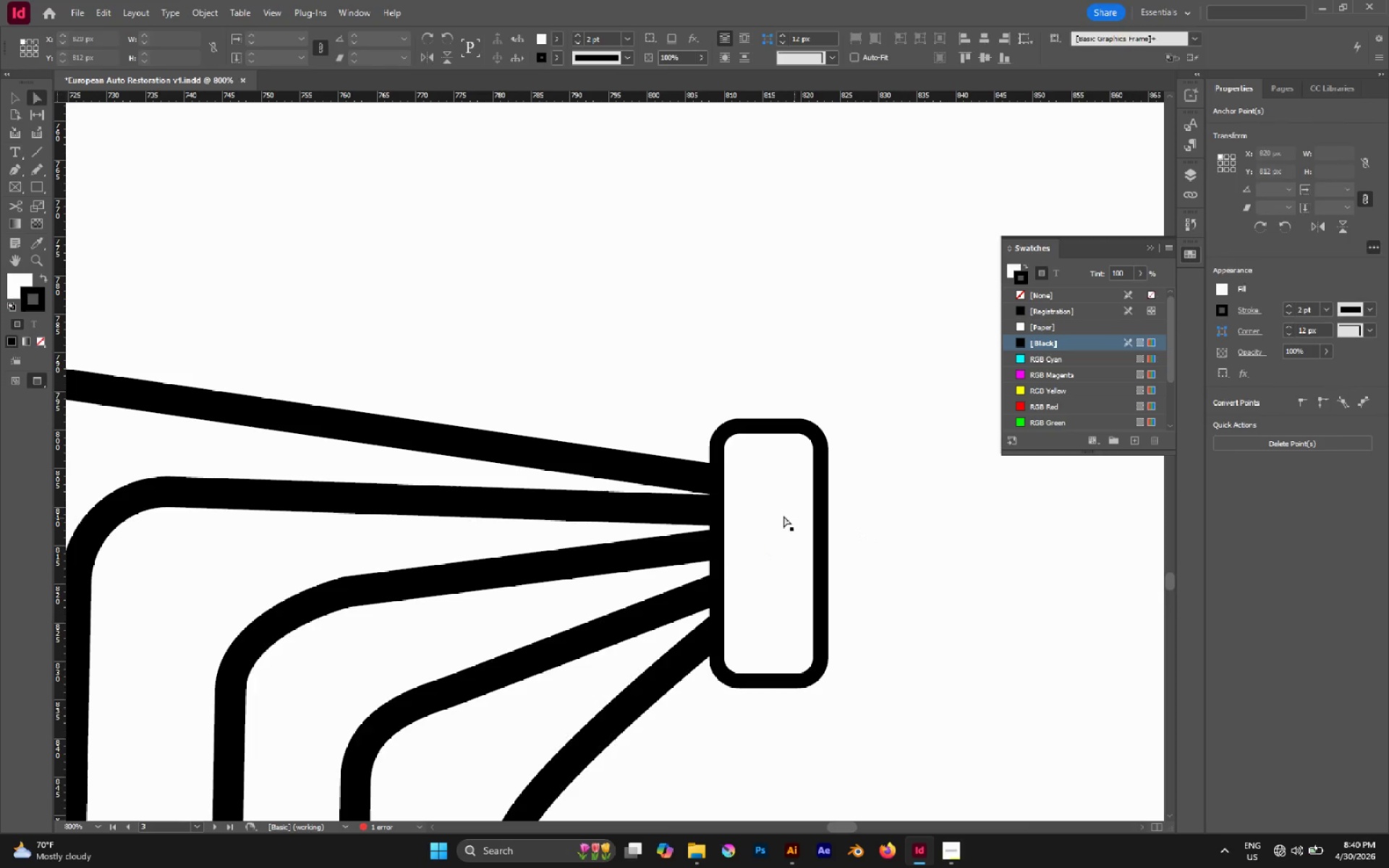 
left_click([861, 530])
 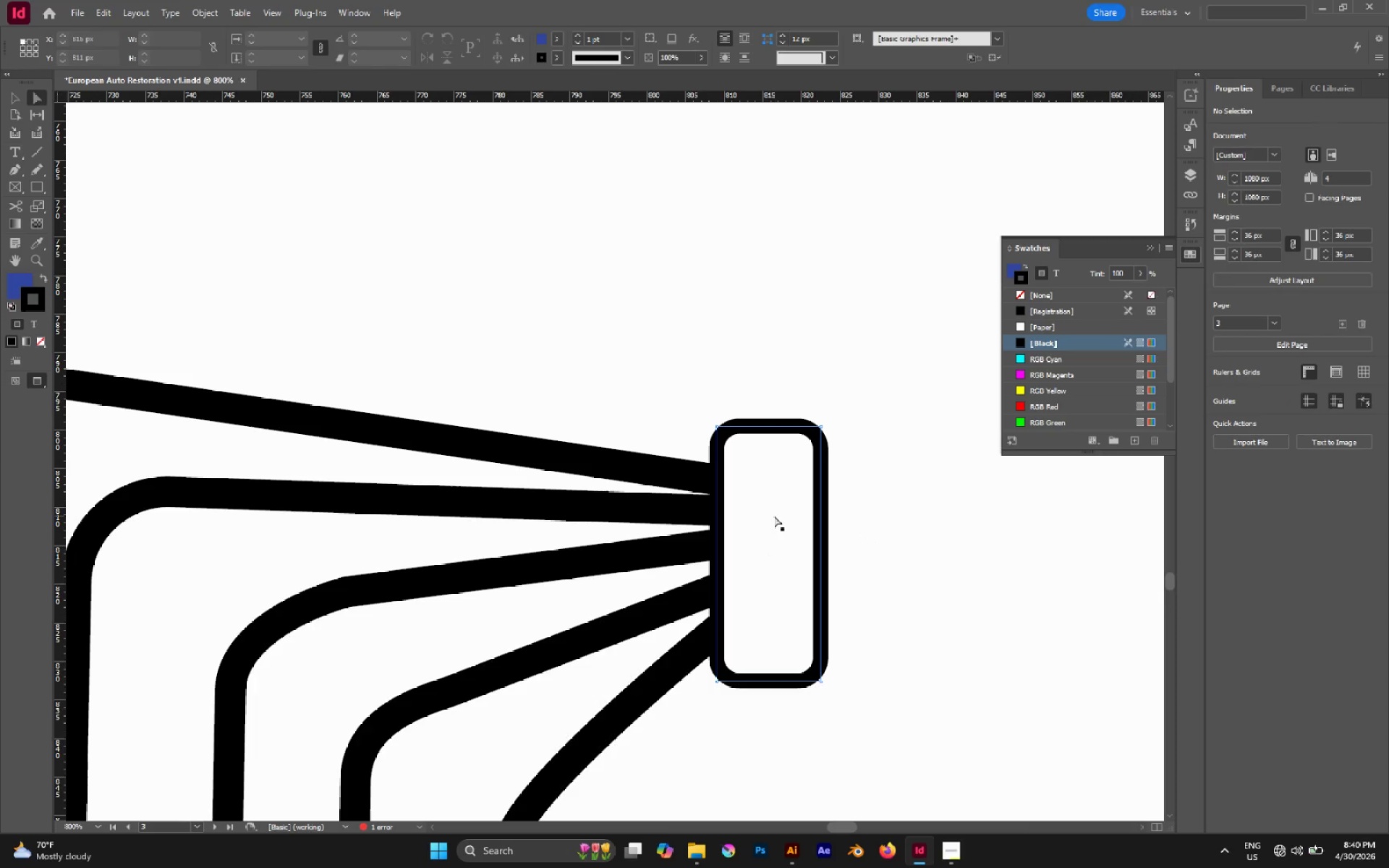 
scroll: coordinate [861, 530], scroll_direction: up, amount: 8.0
 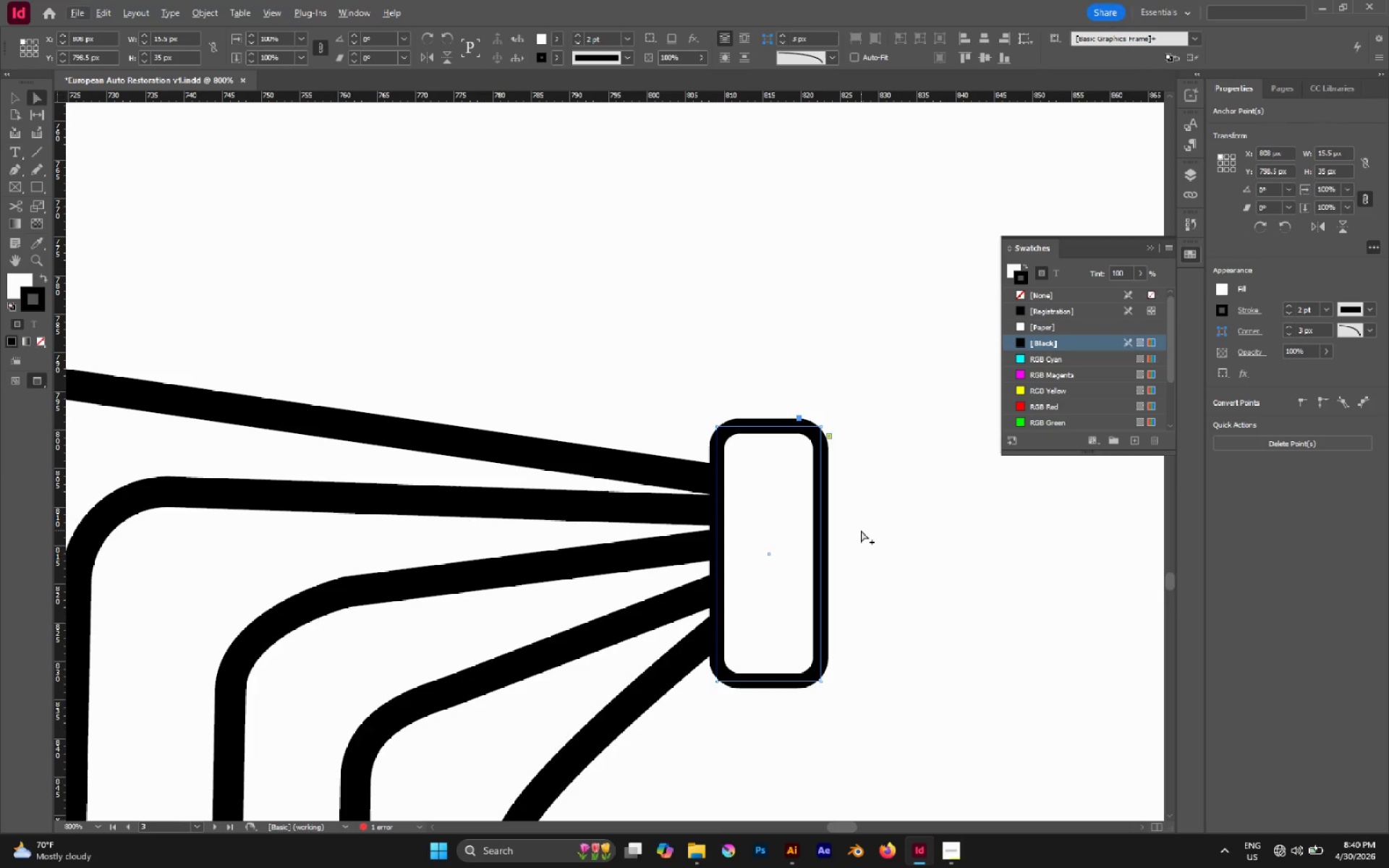 
left_click([774, 516])
 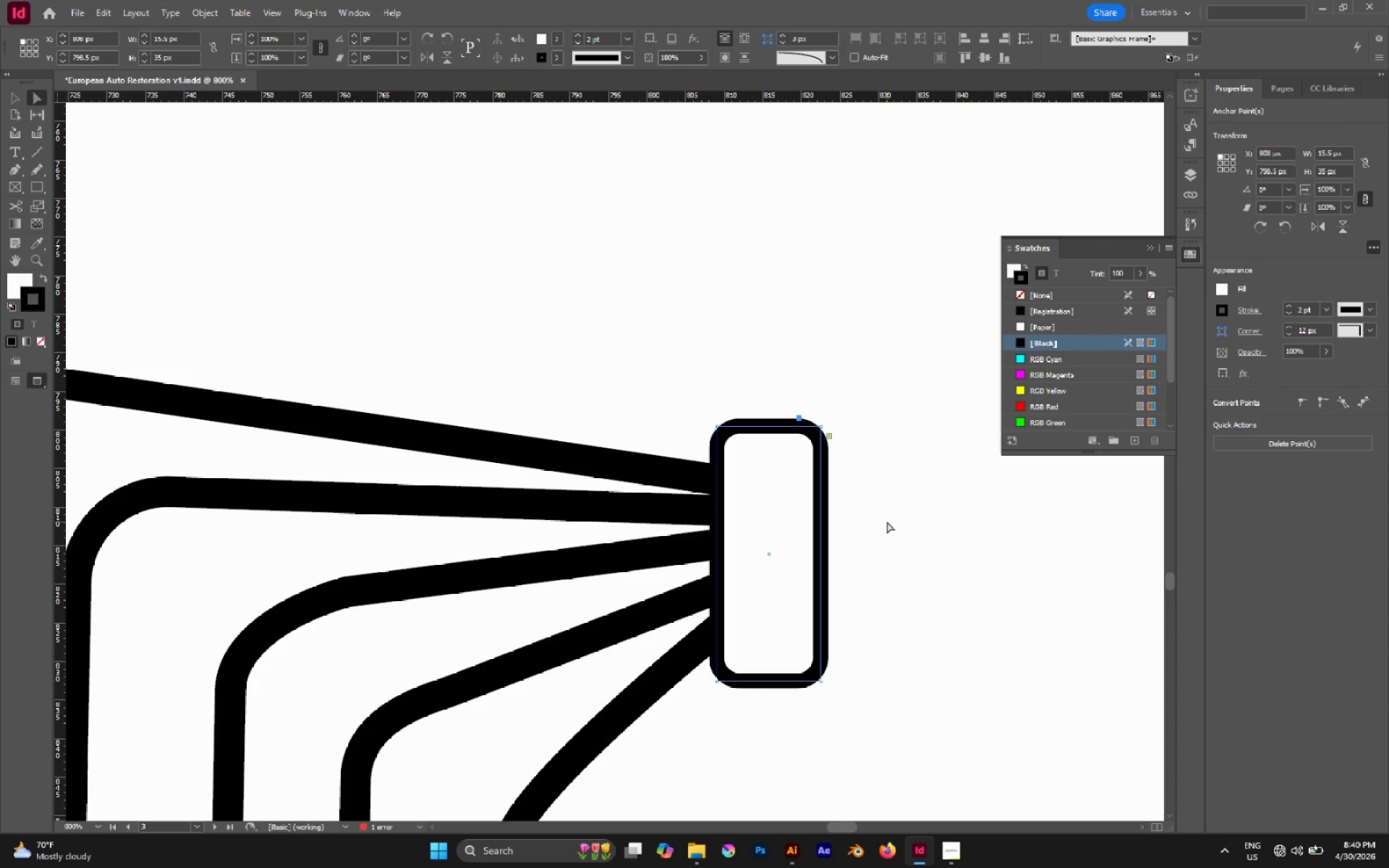 
left_click([887, 522])
 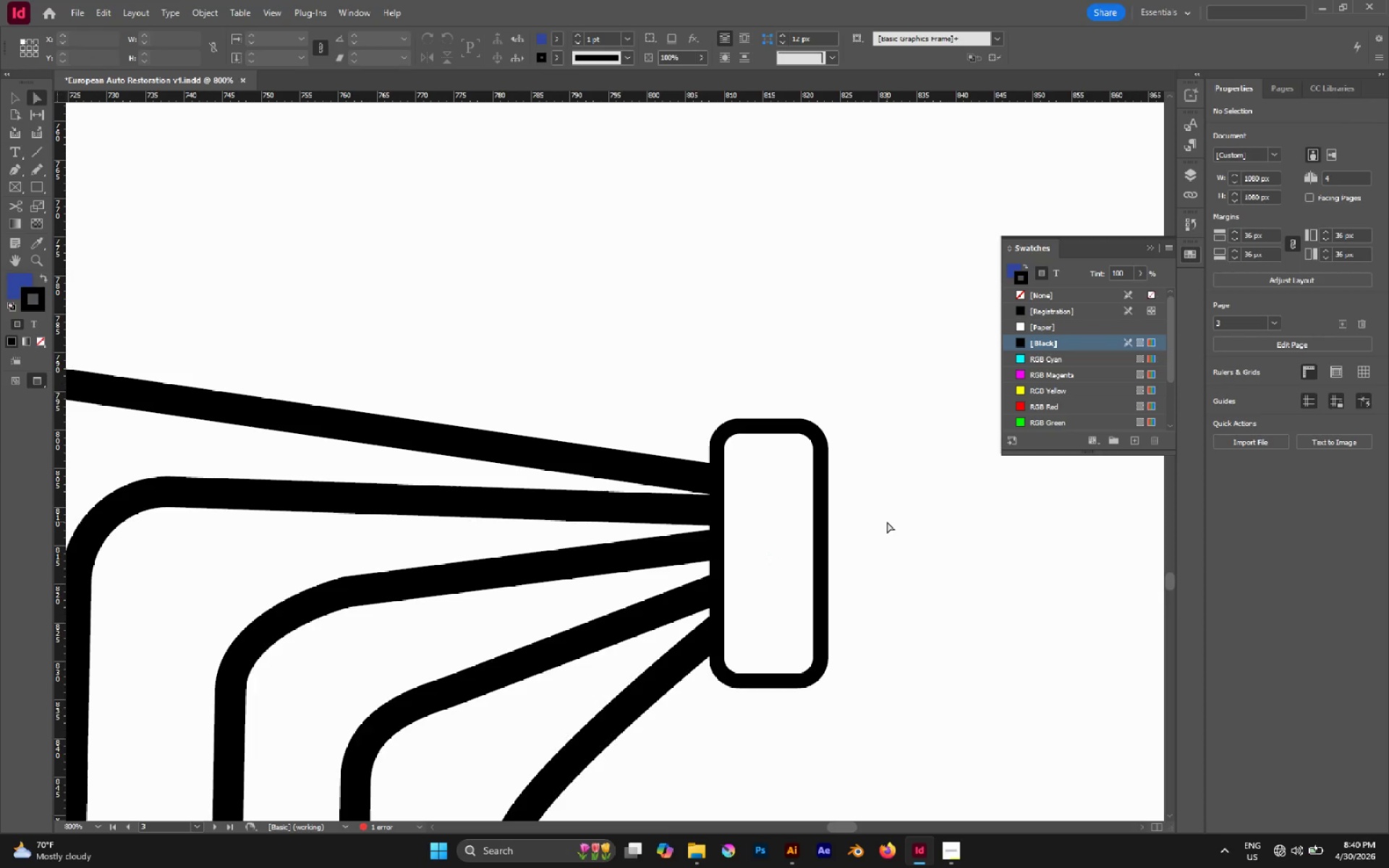 
key(V)
 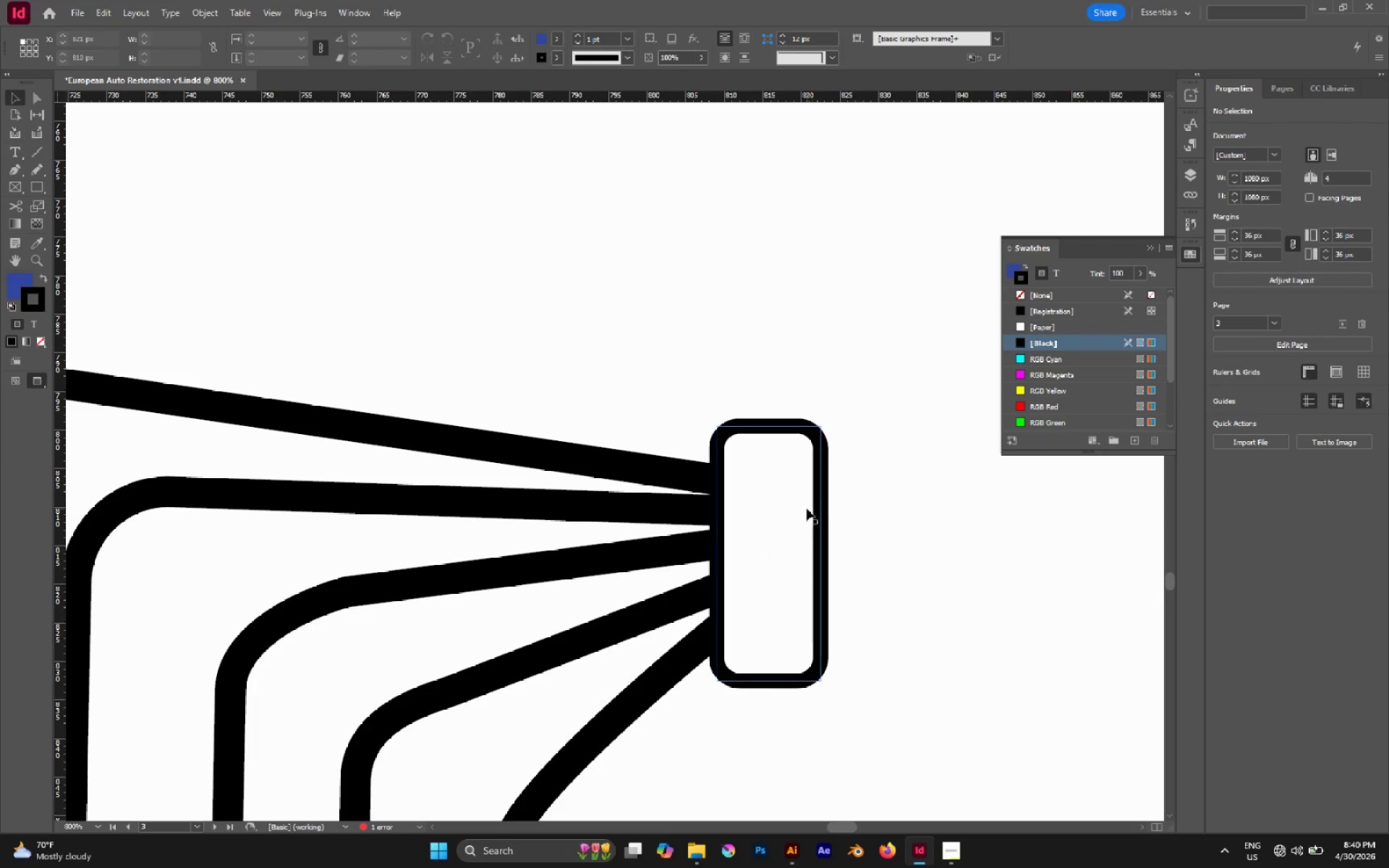 
left_click([807, 509])
 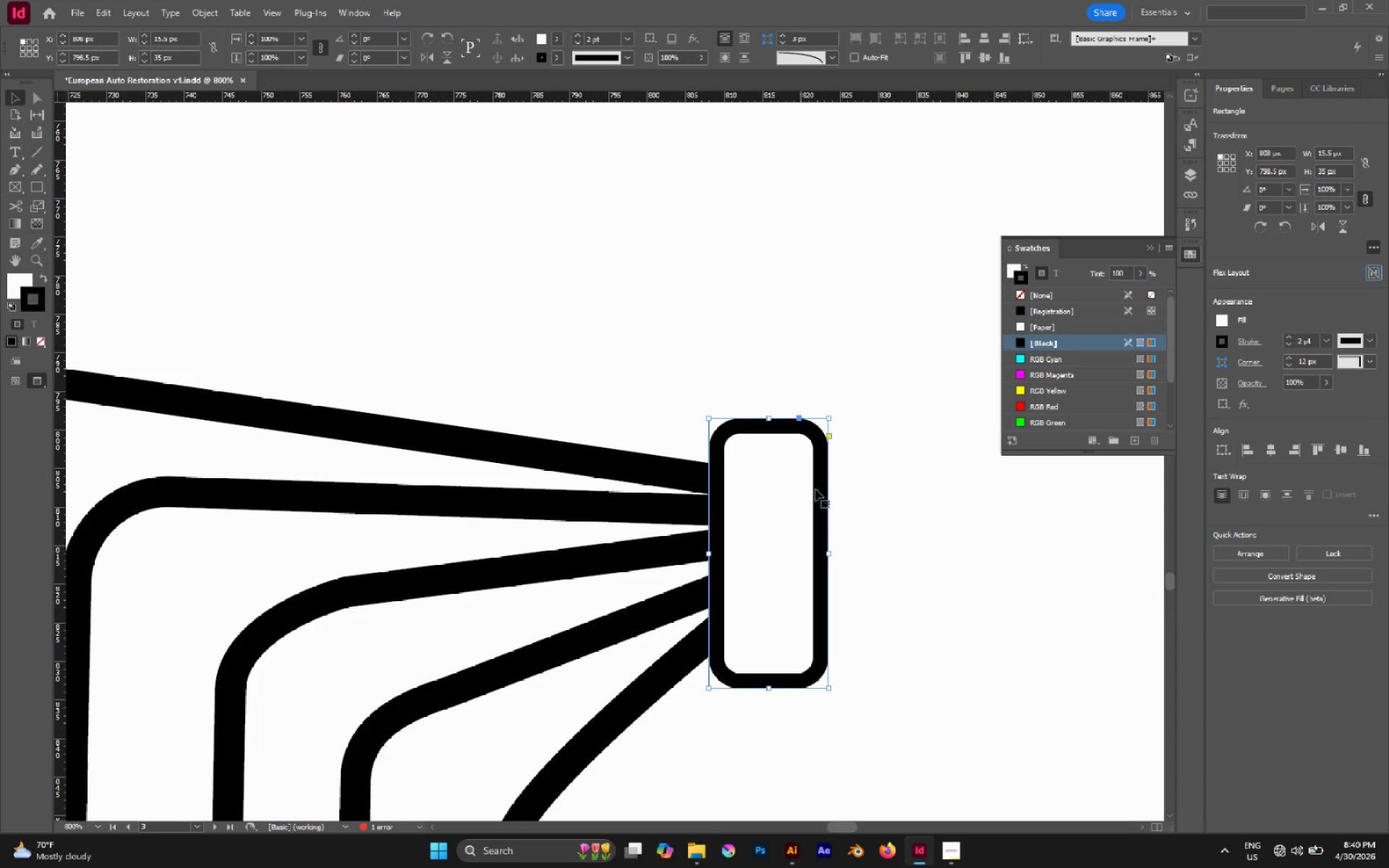 
left_click([884, 380])
 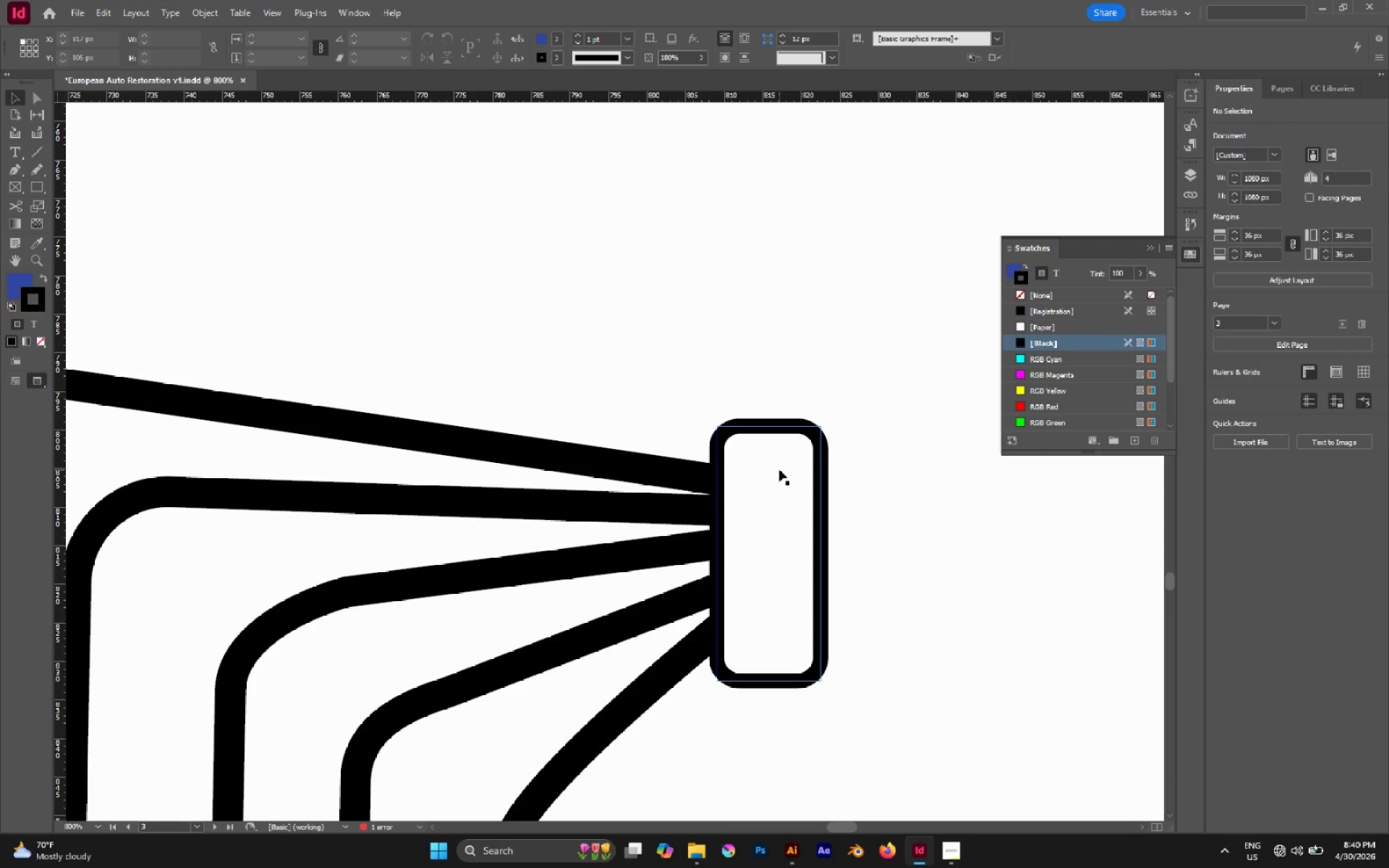 
left_click_drag(start_coordinate=[779, 469], to_coordinate=[778, 460])
 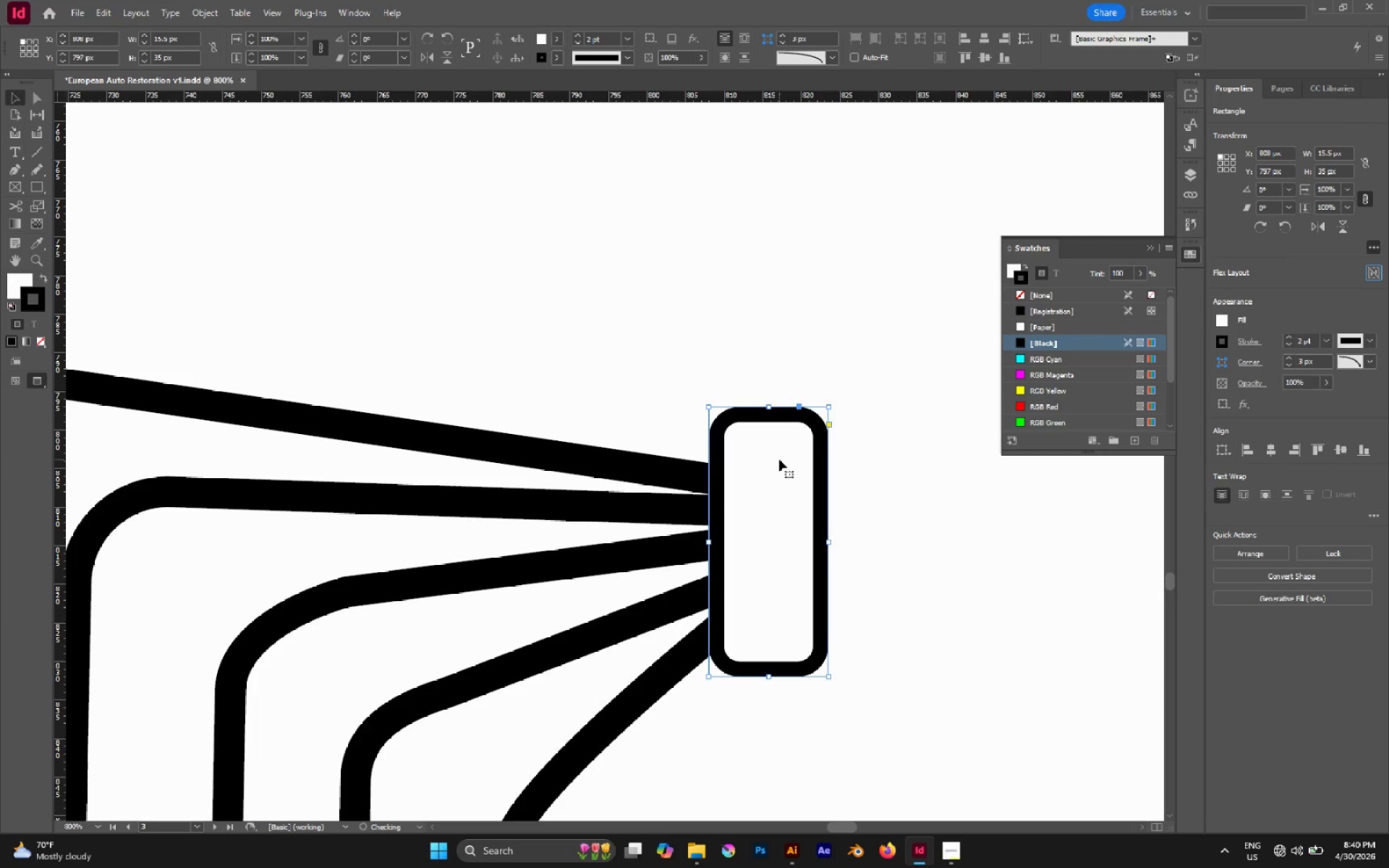 
left_click_drag(start_coordinate=[779, 459], to_coordinate=[779, 464])
 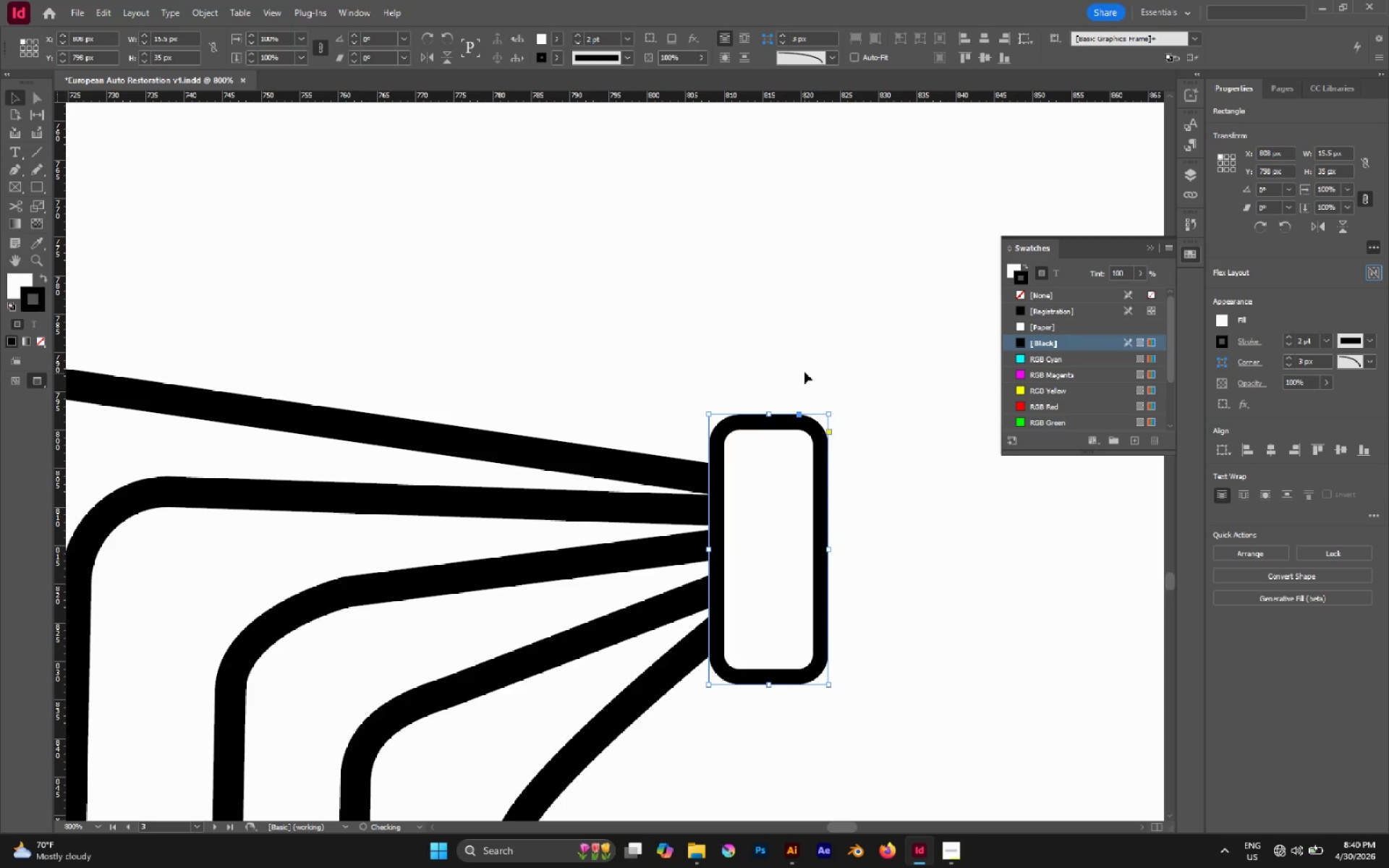 
left_click([804, 372])
 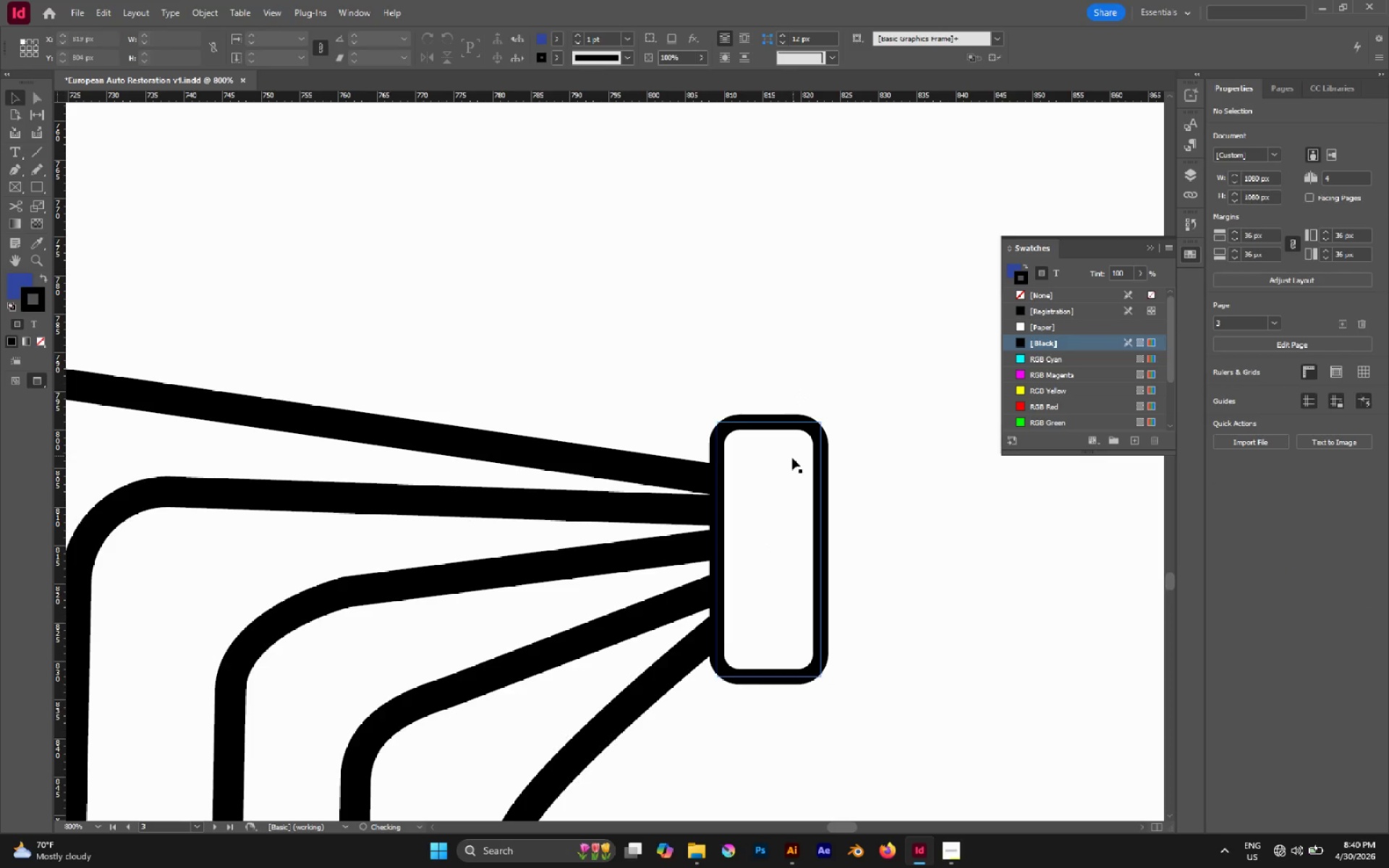 
left_click_drag(start_coordinate=[792, 459], to_coordinate=[792, 463])
 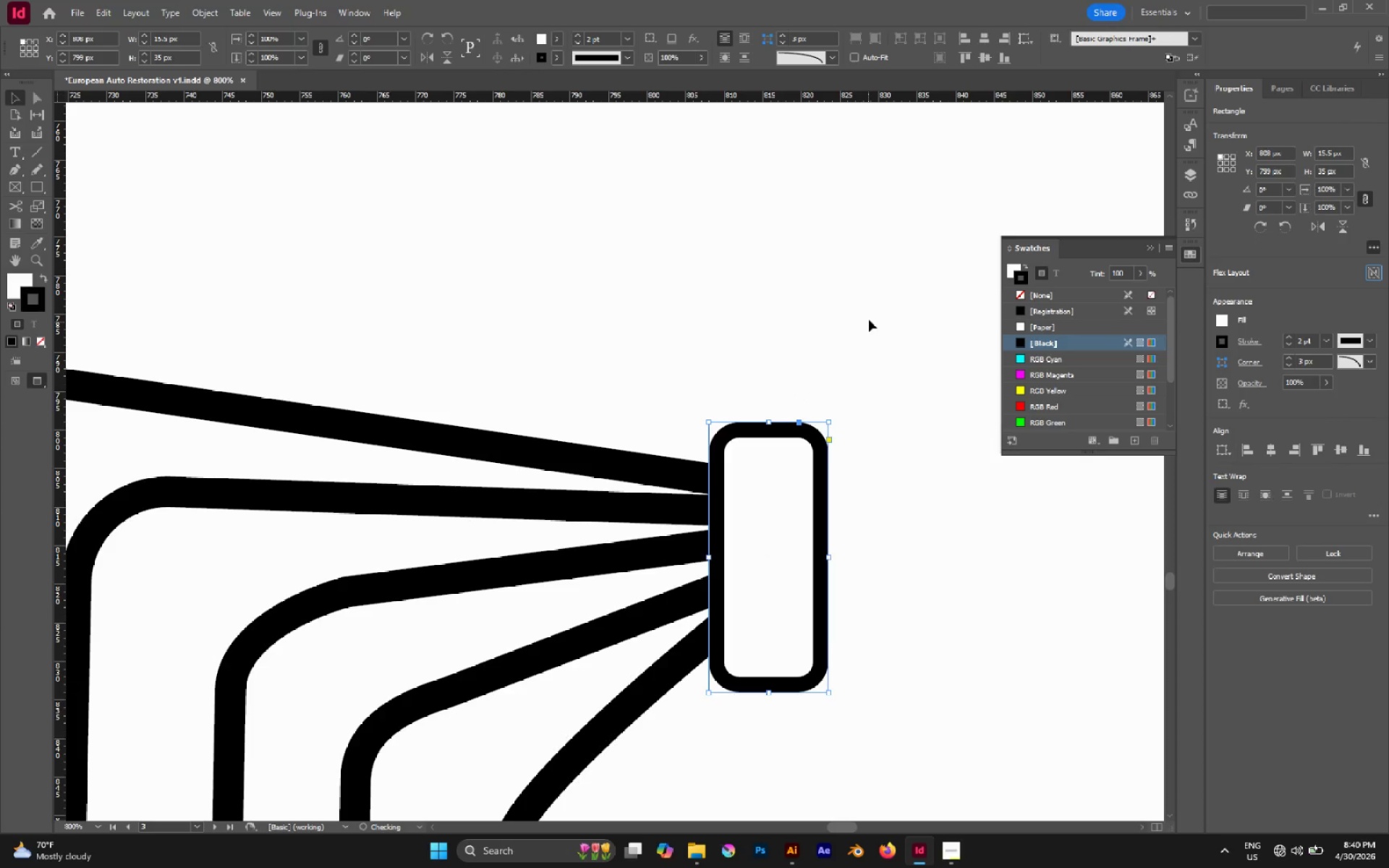 
left_click([869, 320])
 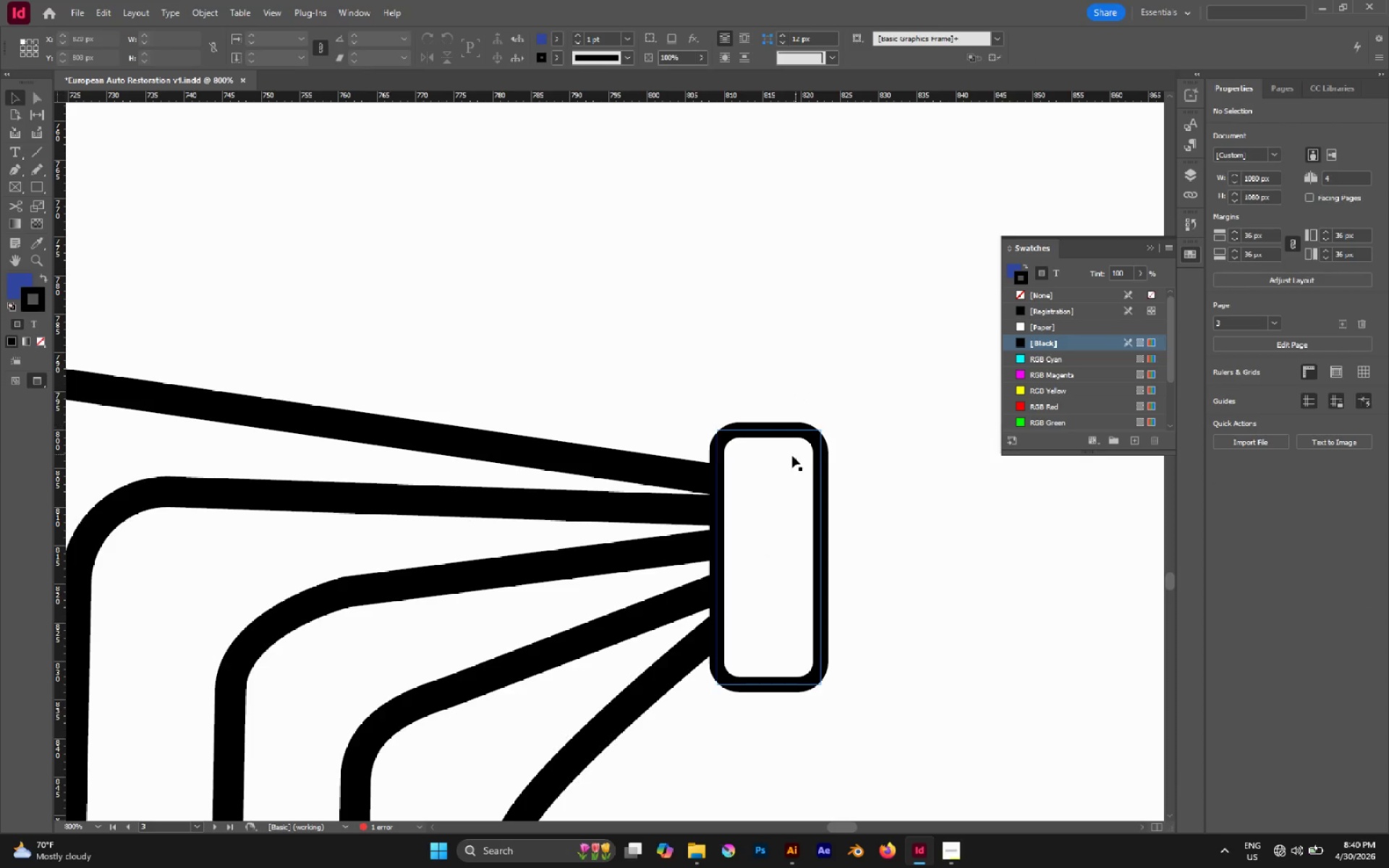 
left_click_drag(start_coordinate=[790, 456], to_coordinate=[788, 449])
 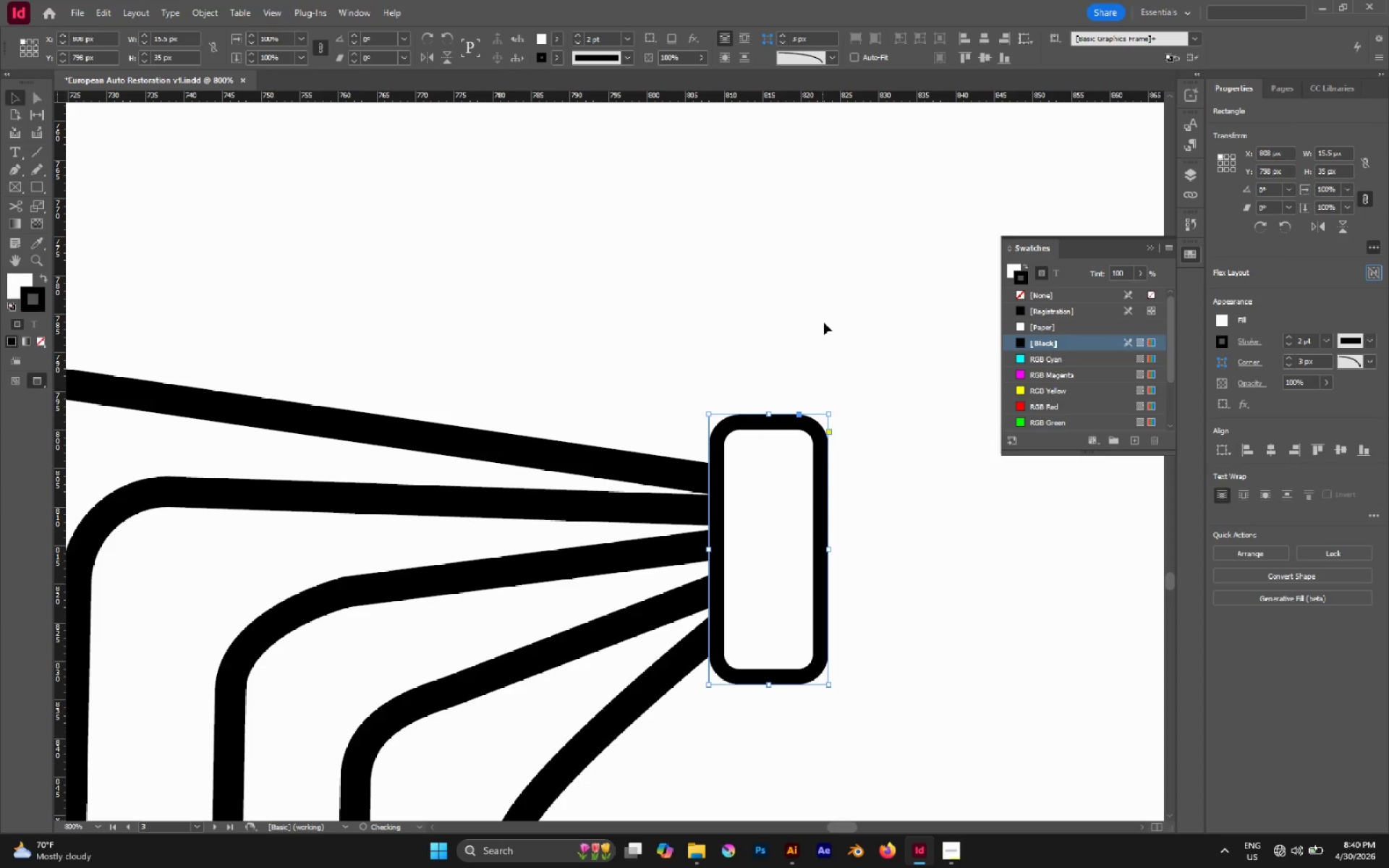 
left_click([827, 308])
 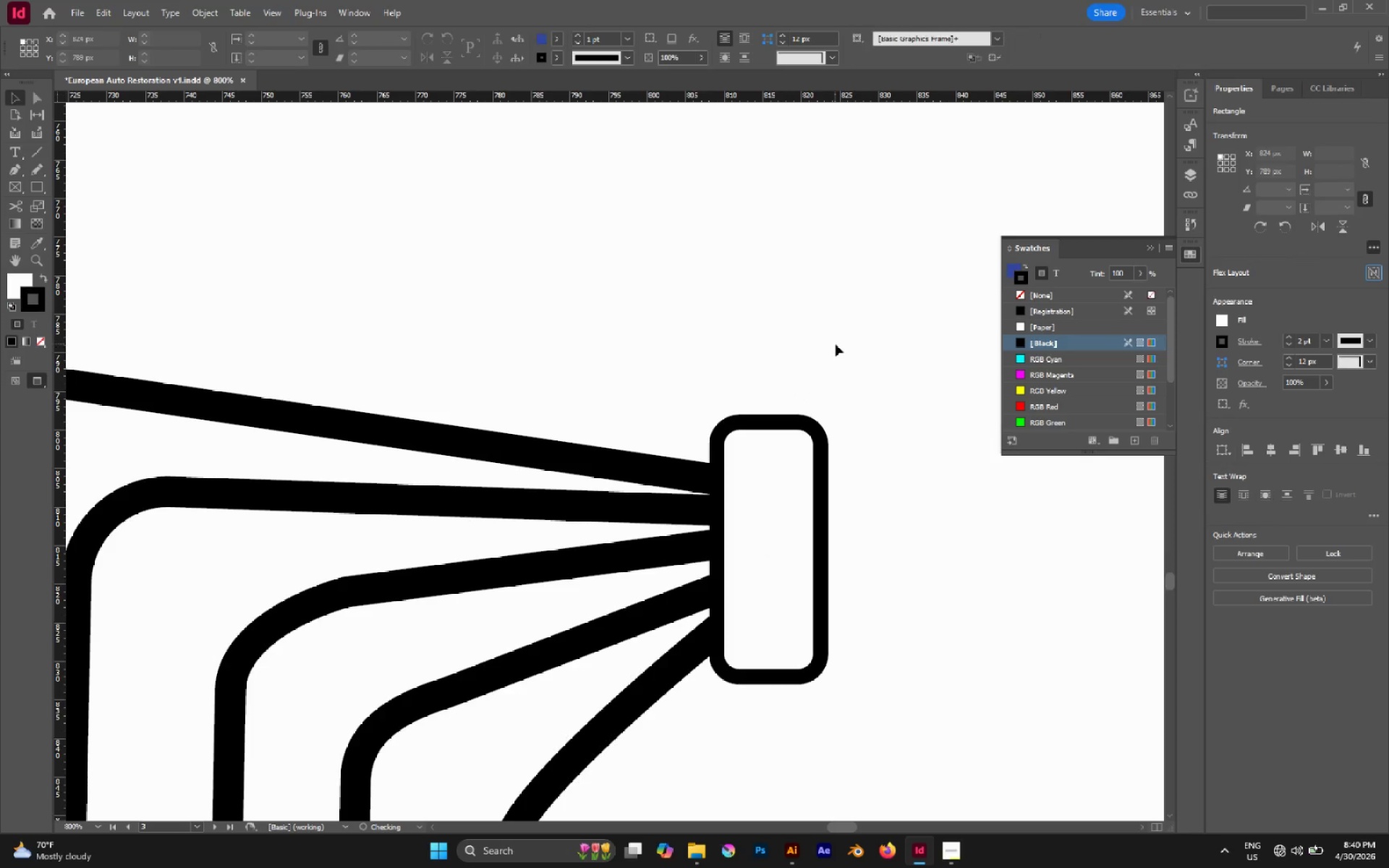 
hold_key(key=AltLeft, duration=0.86)
scroll: coordinate [838, 353], scroll_direction: down, amount: 6.0
 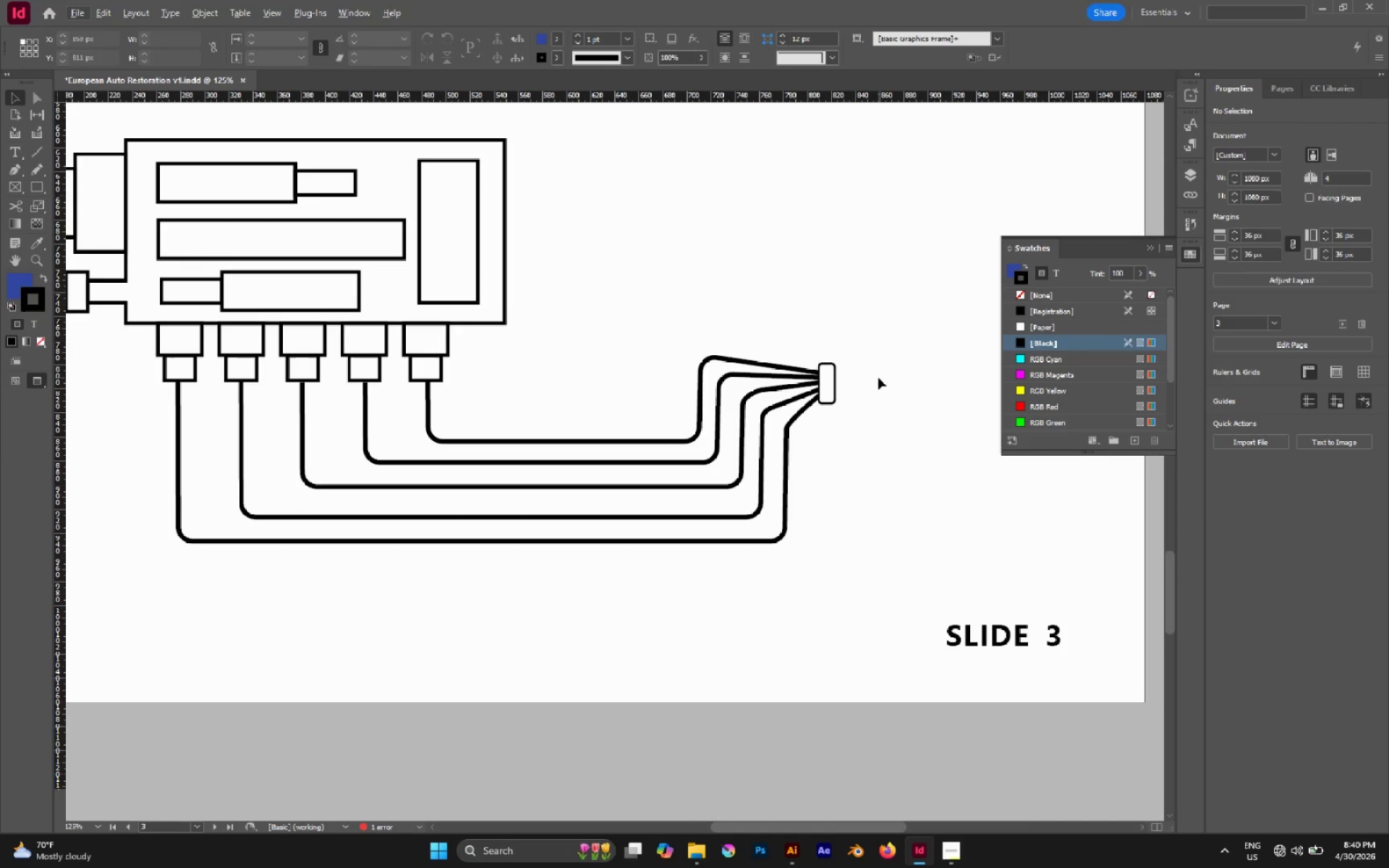 
hold_key(key=AltLeft, duration=0.97)
scroll: coordinate [878, 378], scroll_direction: none, amount: 0.0
 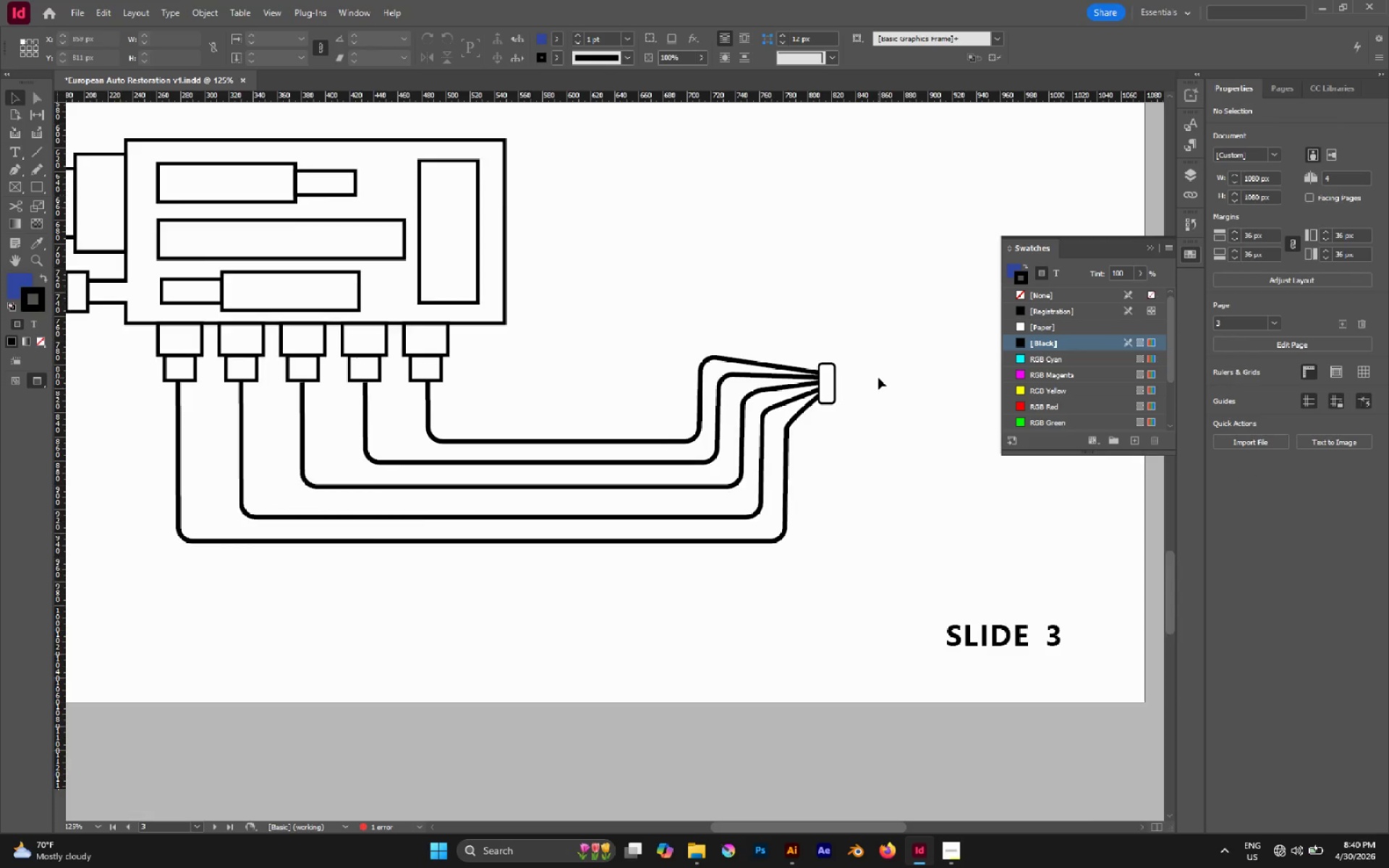 
scroll: coordinate [878, 378], scroll_direction: down, amount: 1.0
 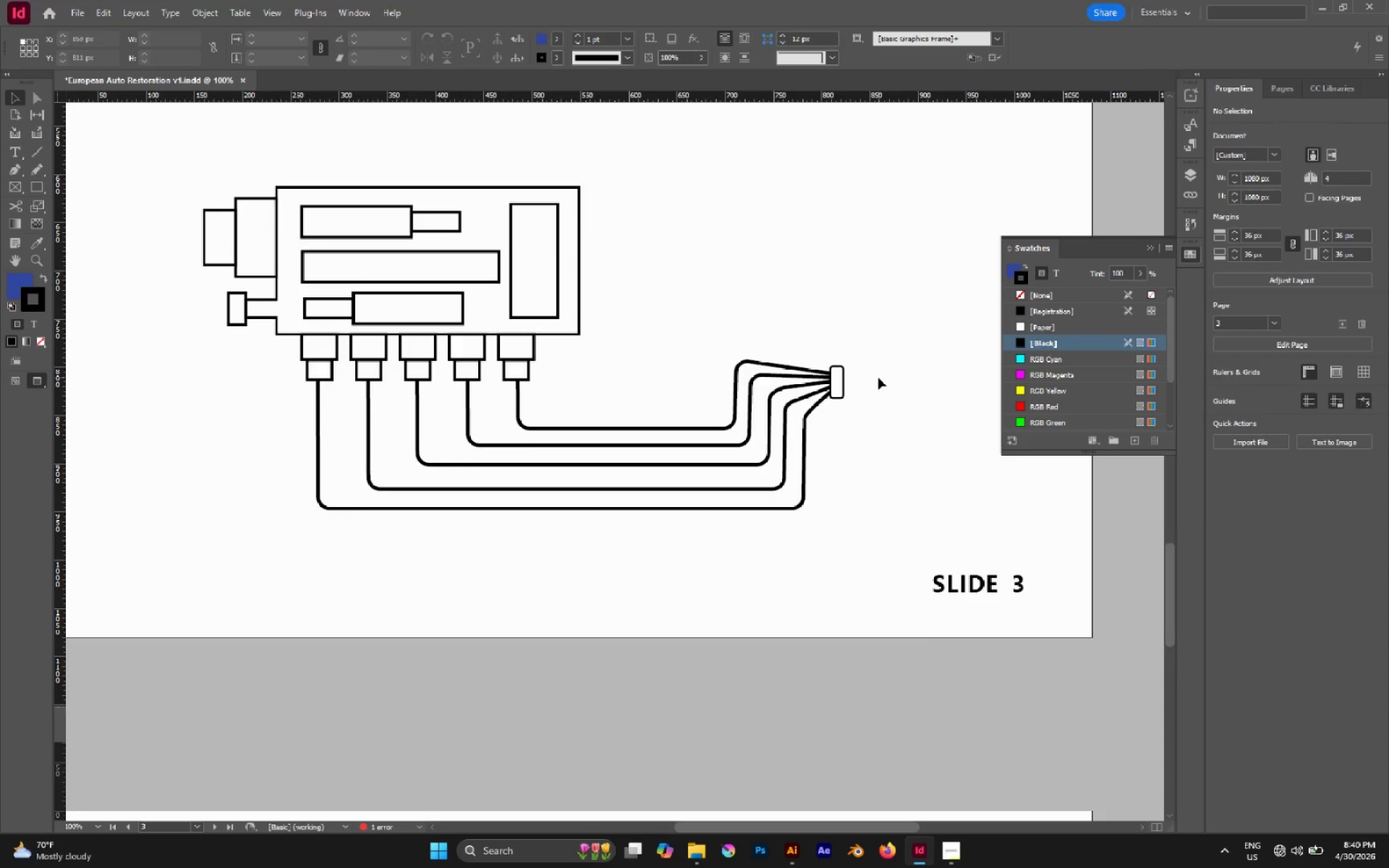 
hold_key(key=AltLeft, duration=0.5)
scroll: coordinate [878, 378], scroll_direction: up, amount: 1.0
 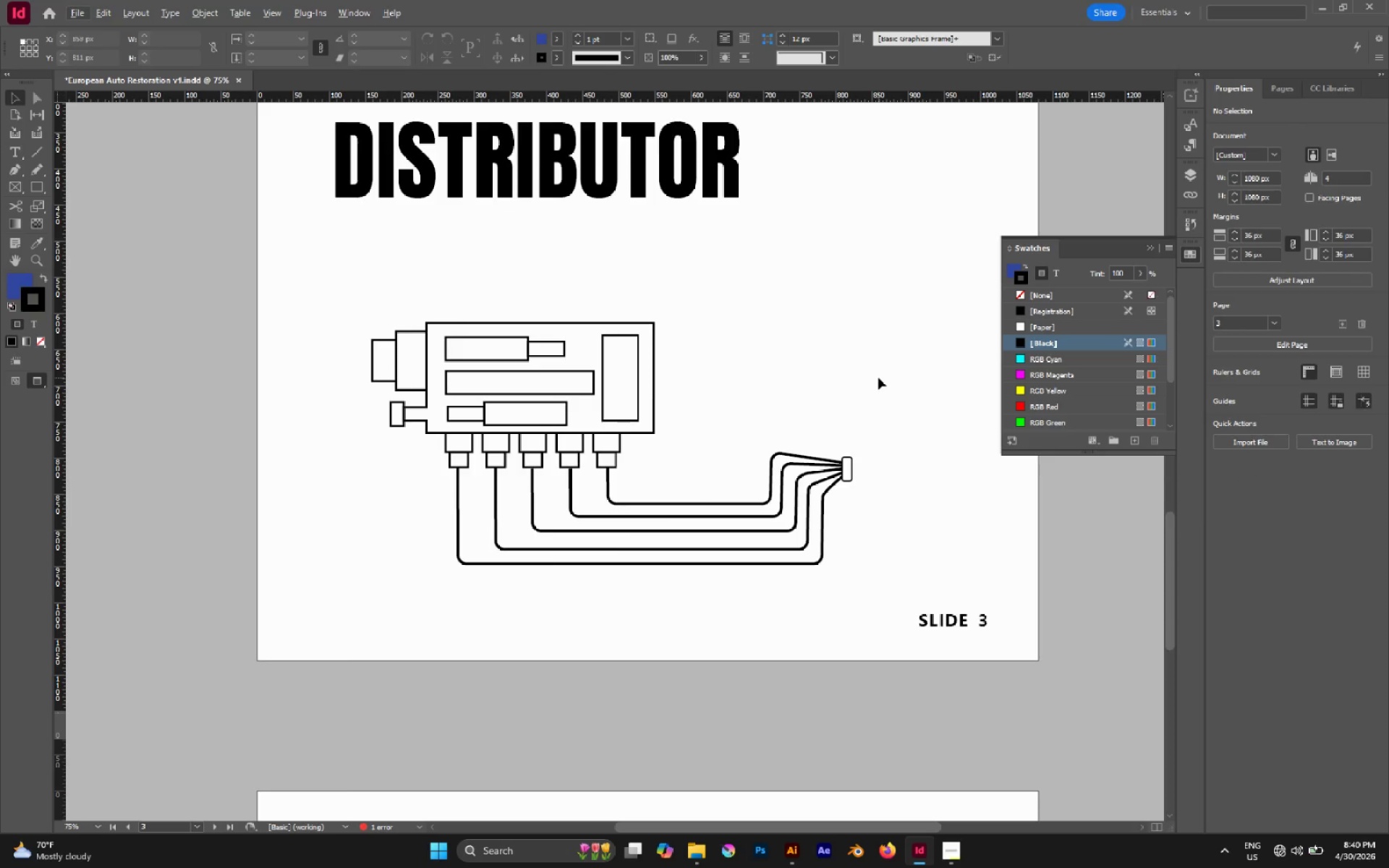 
hold_key(key=ControlLeft, duration=0.41)
scroll: coordinate [878, 378], scroll_direction: none, amount: 0.0
 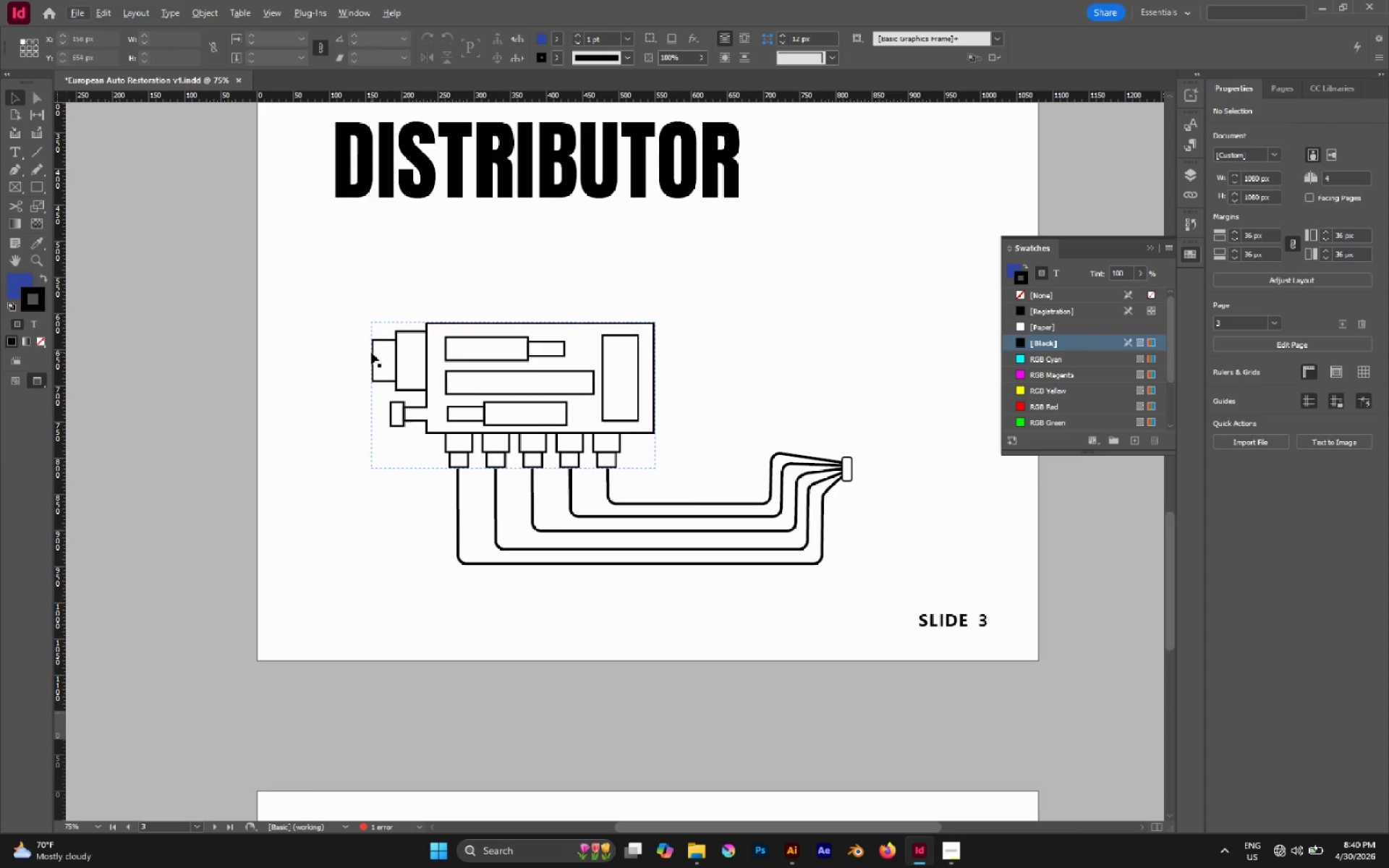 
hold_key(key=AltLeft, duration=1.55)
scroll: coordinate [374, 405], scroll_direction: up, amount: 8.0
 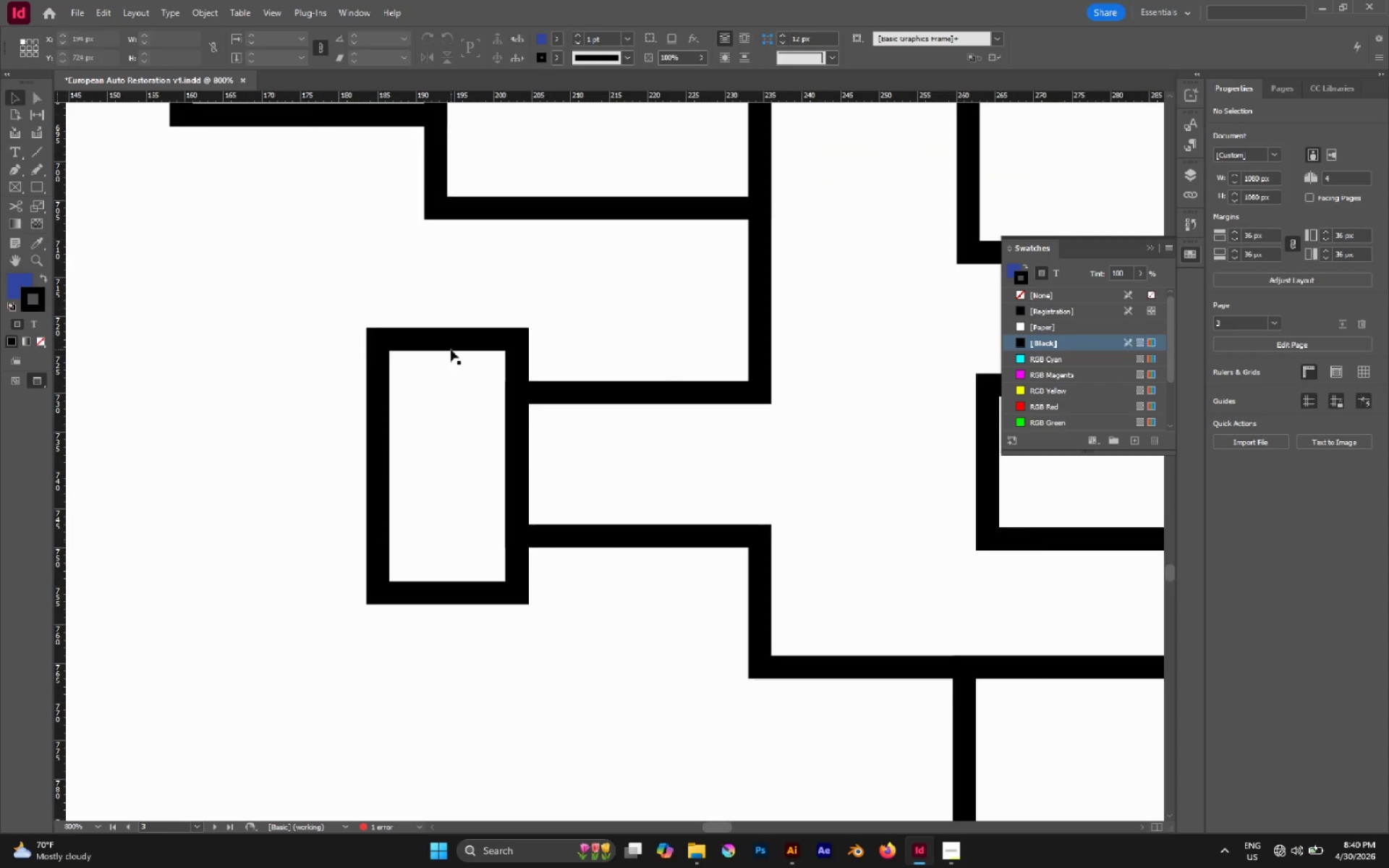 
key(A)
 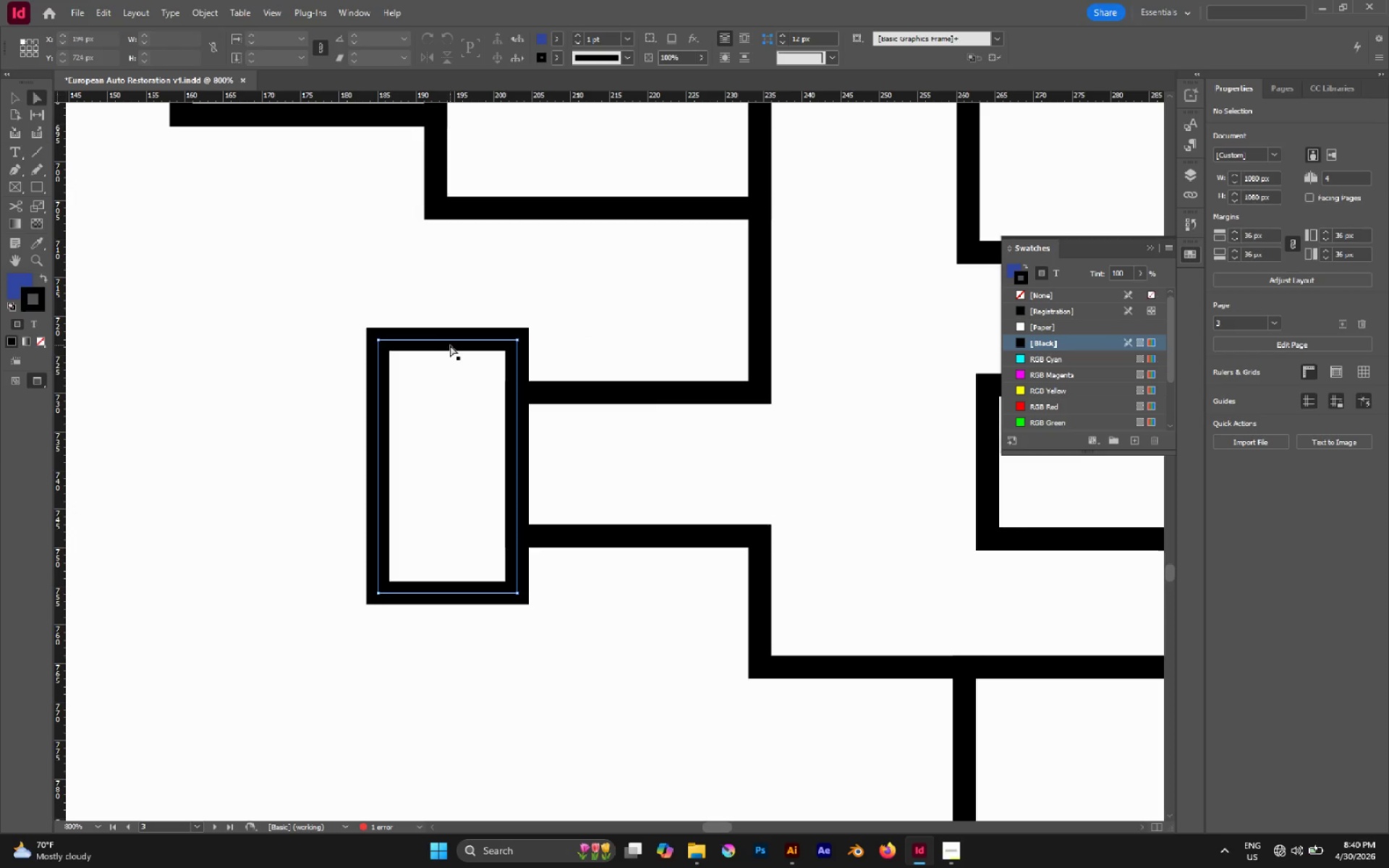 
hold_key(key=AltLeft, duration=0.53)
left_click([450, 343])
 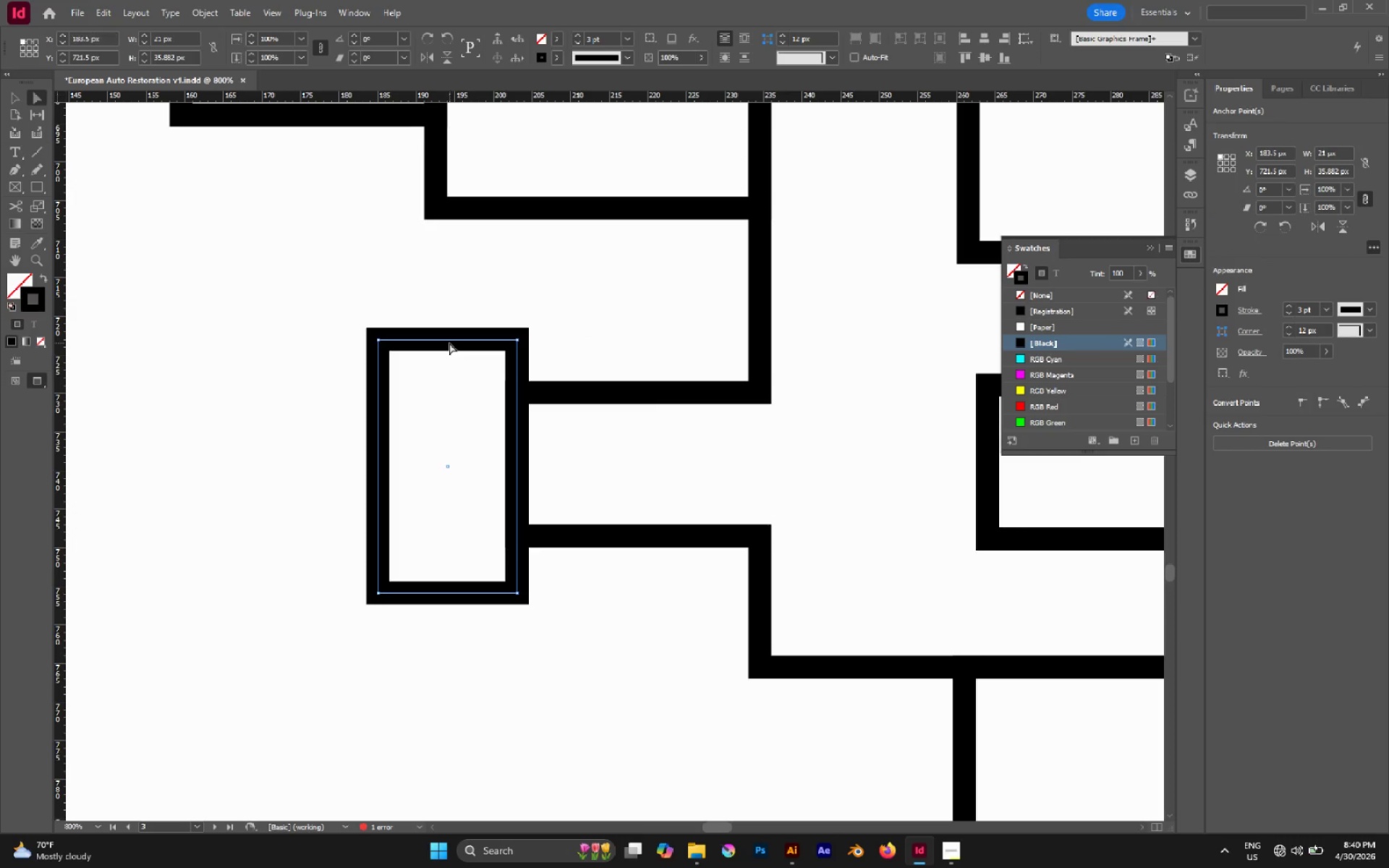 
left_click_drag(start_coordinate=[449, 343], to_coordinate=[455, 335])
 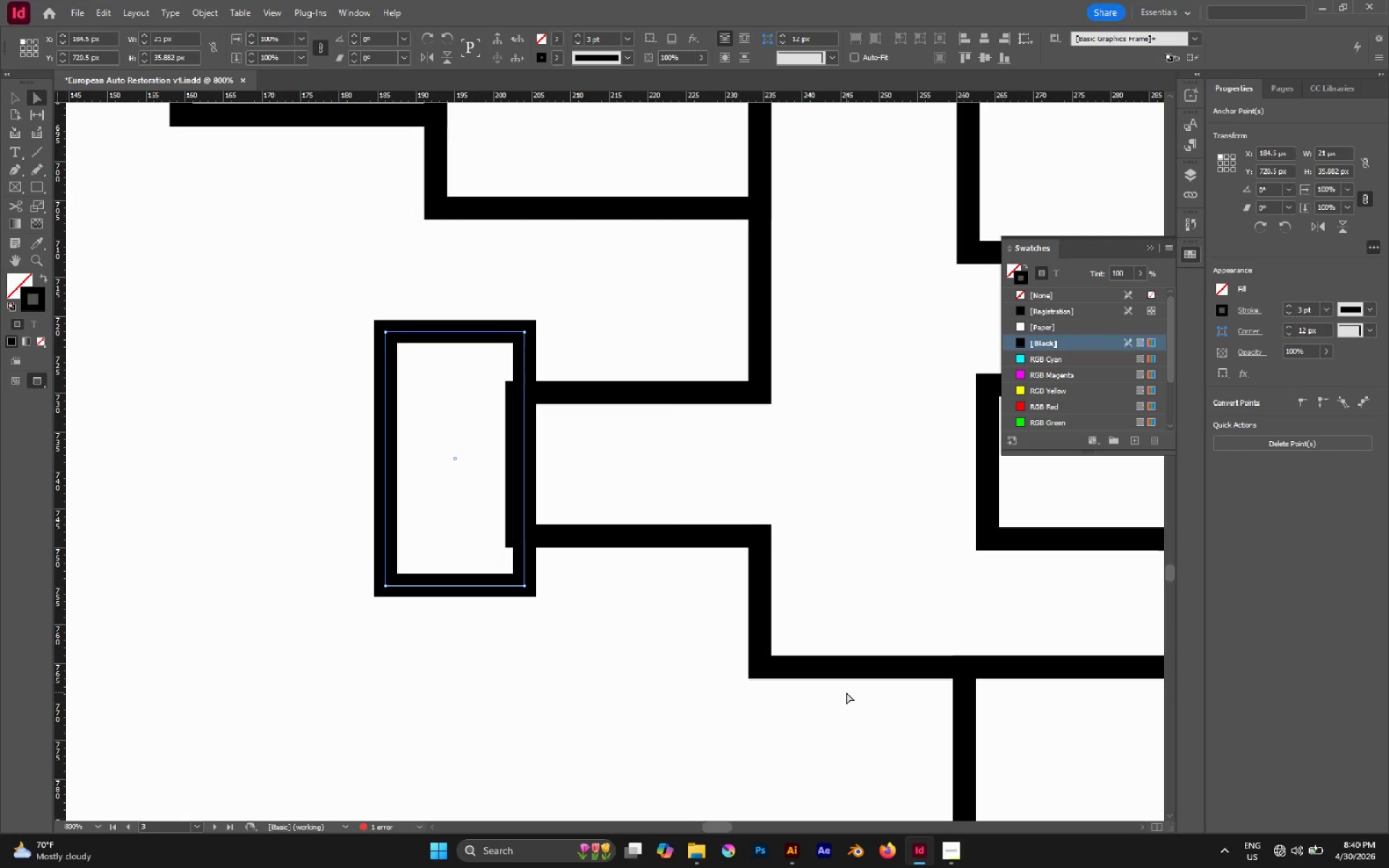 
key(Control+Z)
 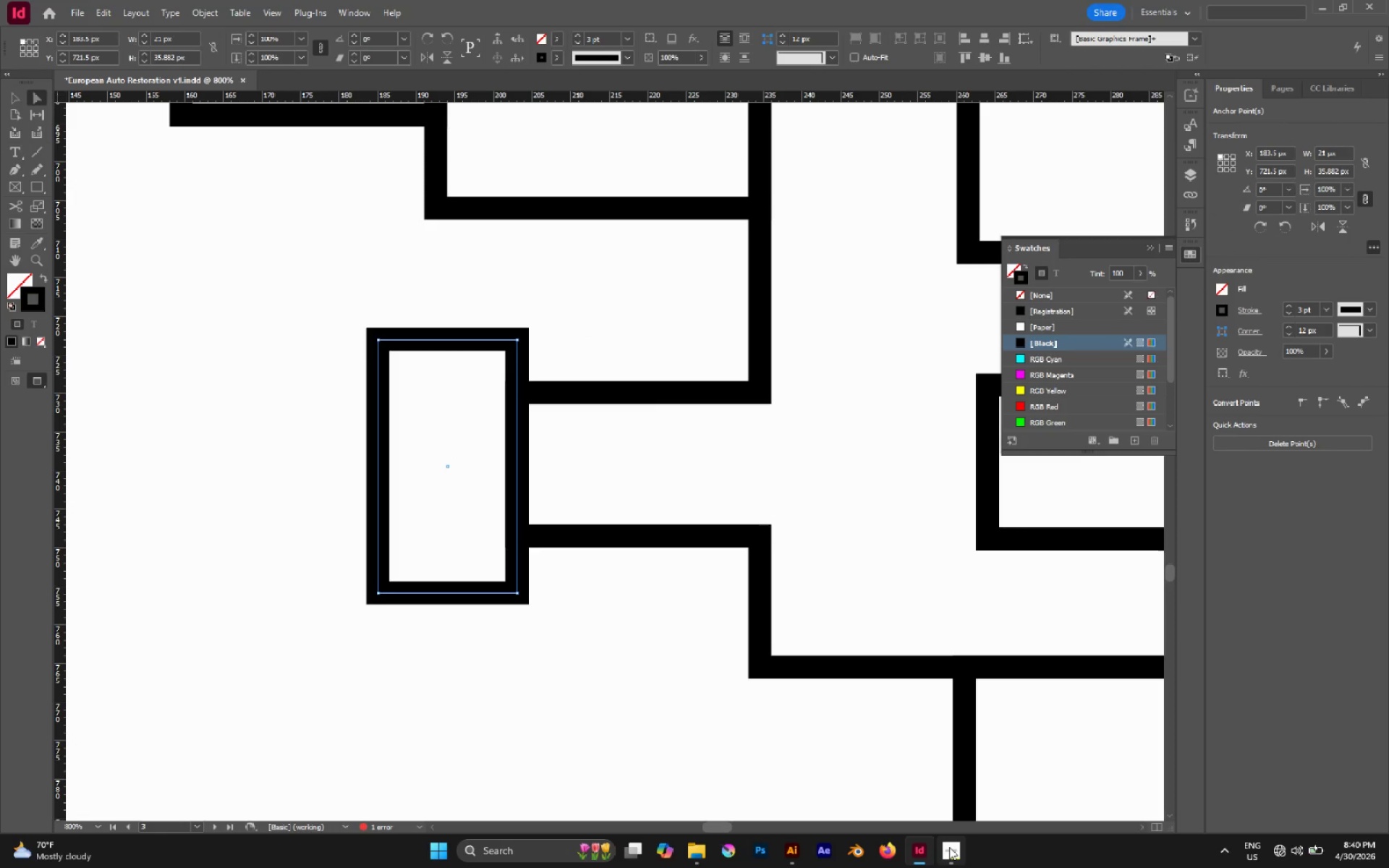 
left_click([951, 847])